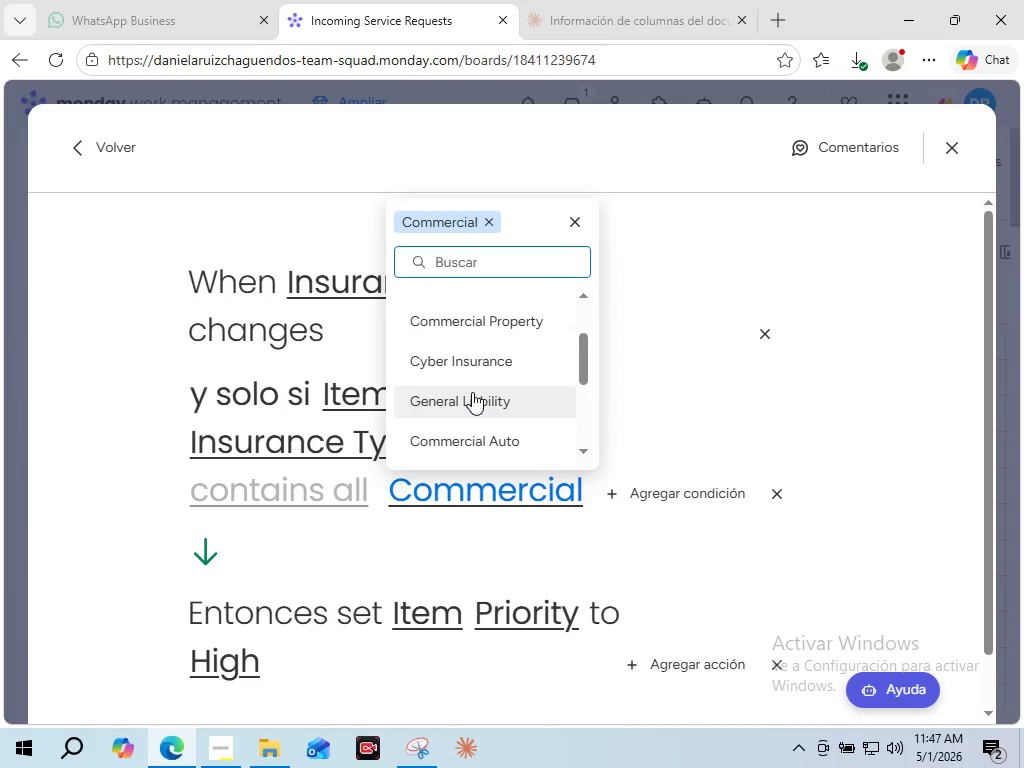 
left_click([483, 327])
 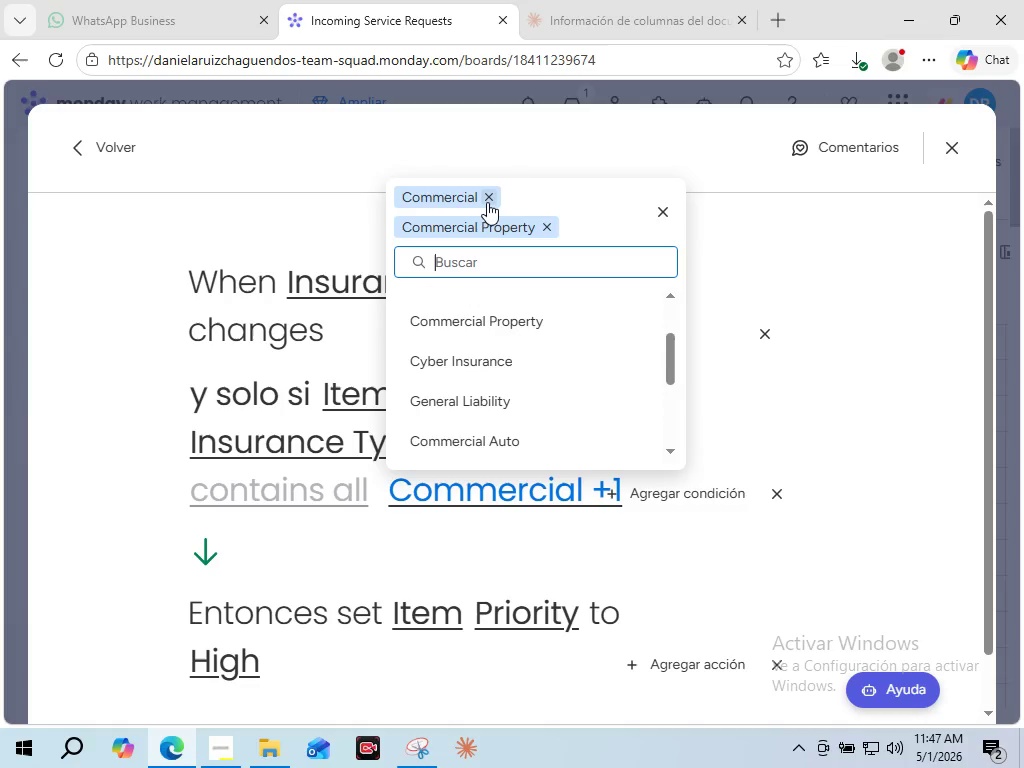 
left_click([488, 200])
 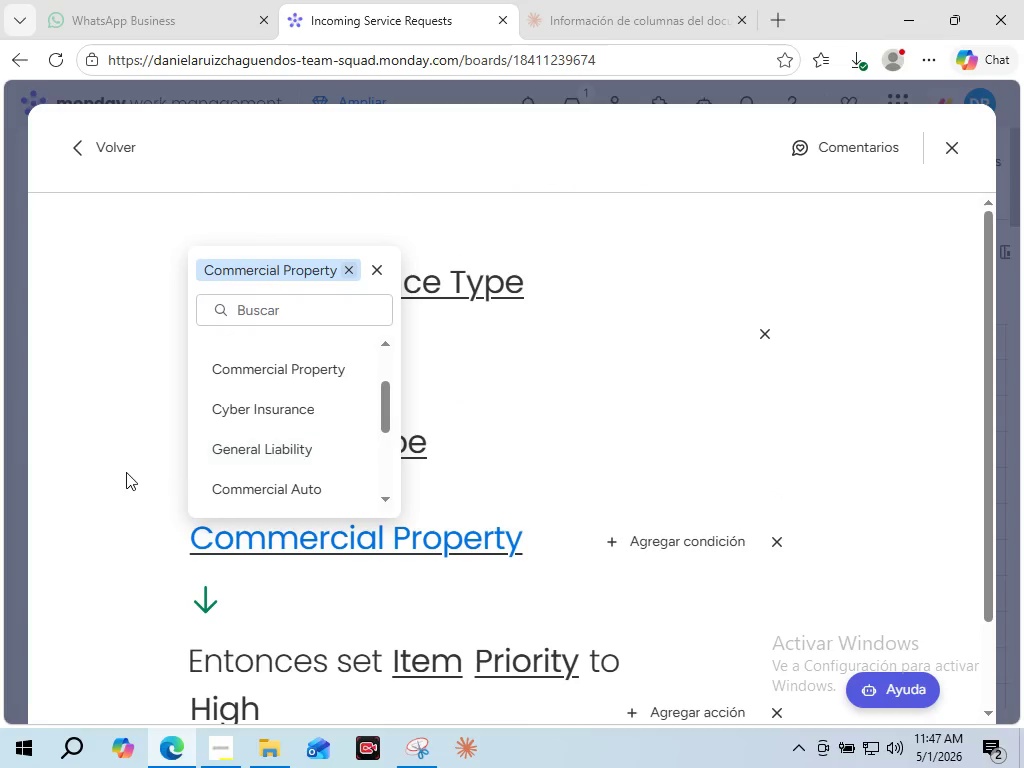 
left_click([121, 468])
 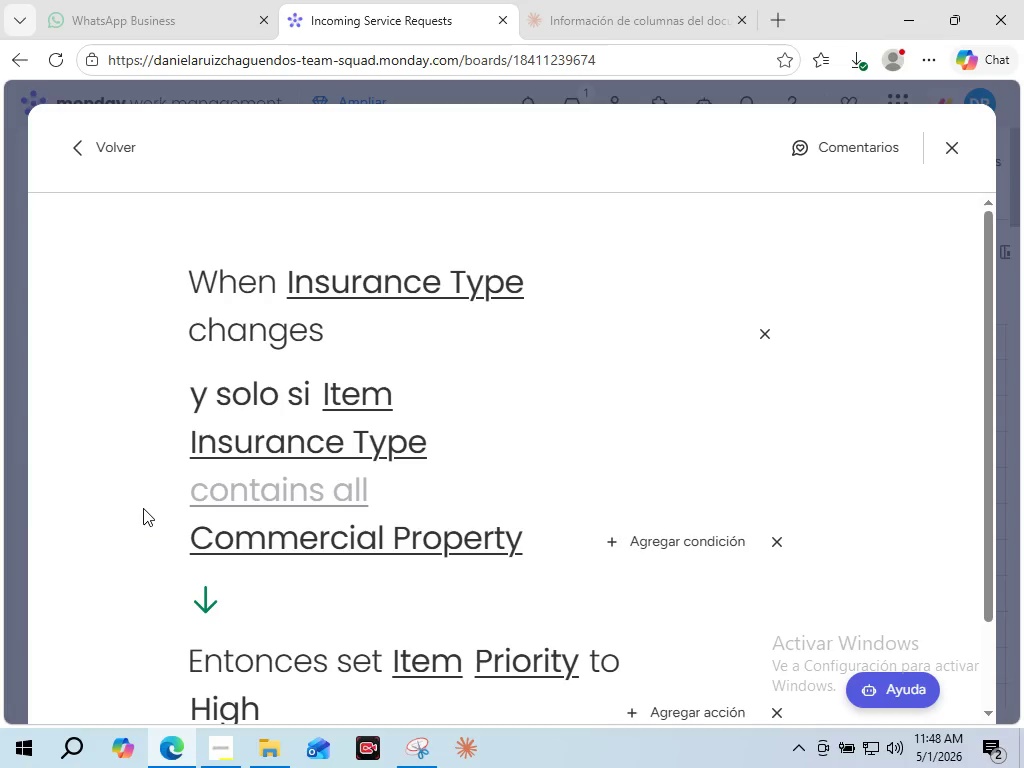 
wait(61.94)
 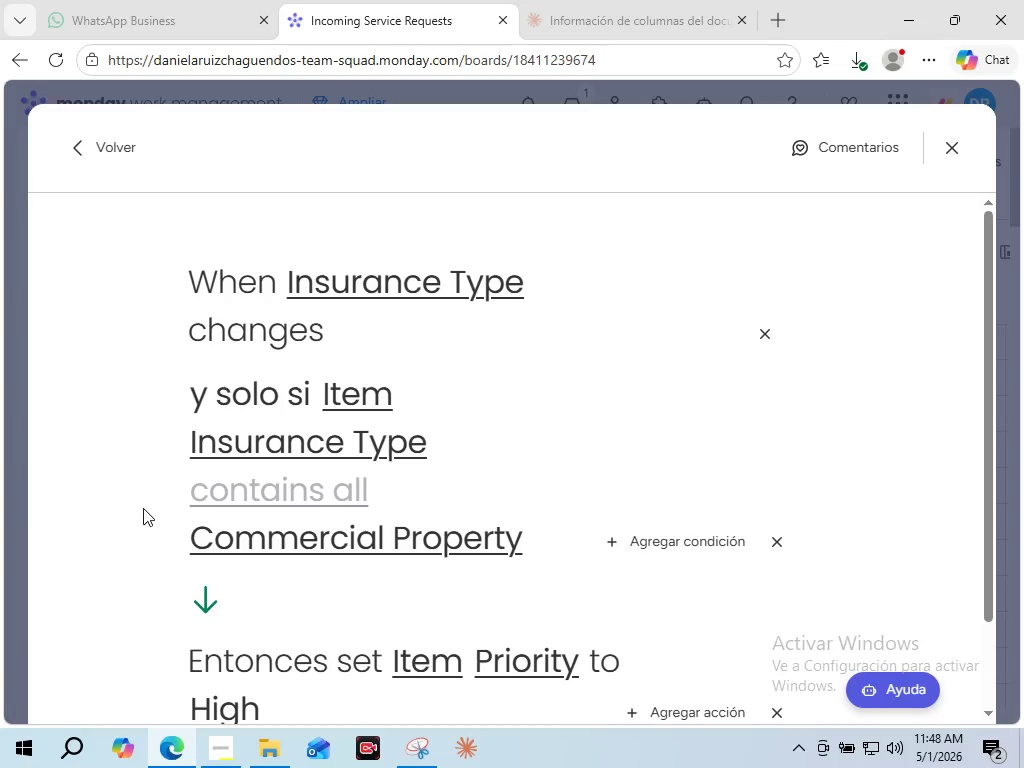 
scroll: coordinate [147, 507], scroll_direction: down, amount: 1.0
 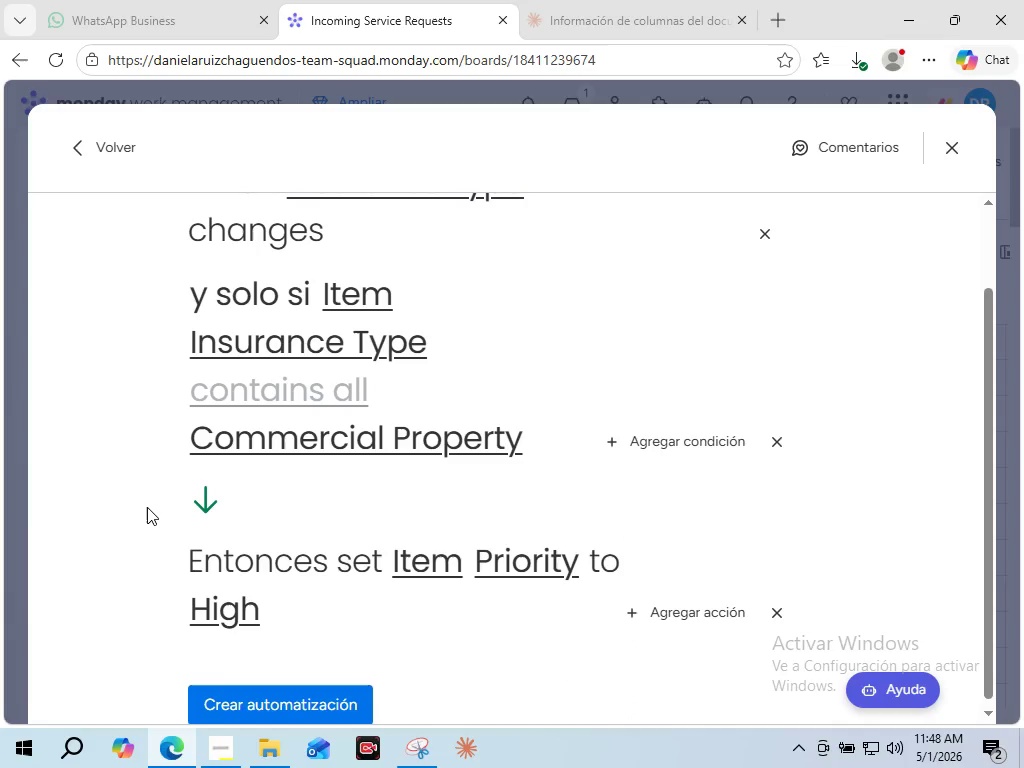 
scroll: coordinate [147, 507], scroll_direction: up, amount: 1.0
 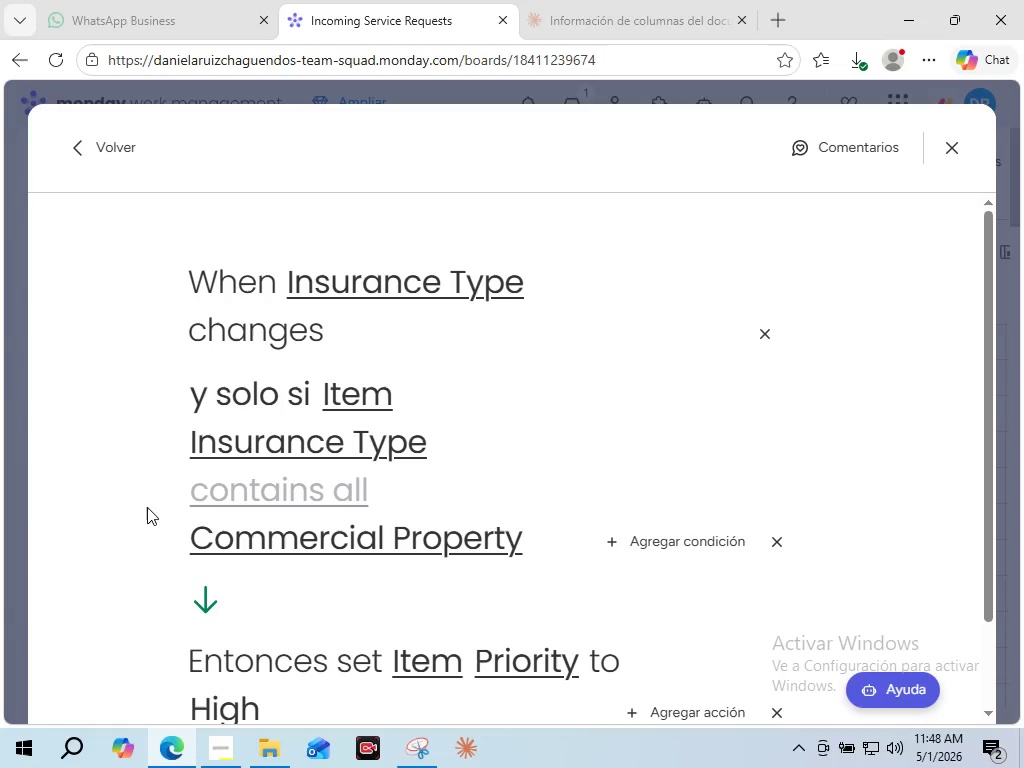 
wait(9.84)
 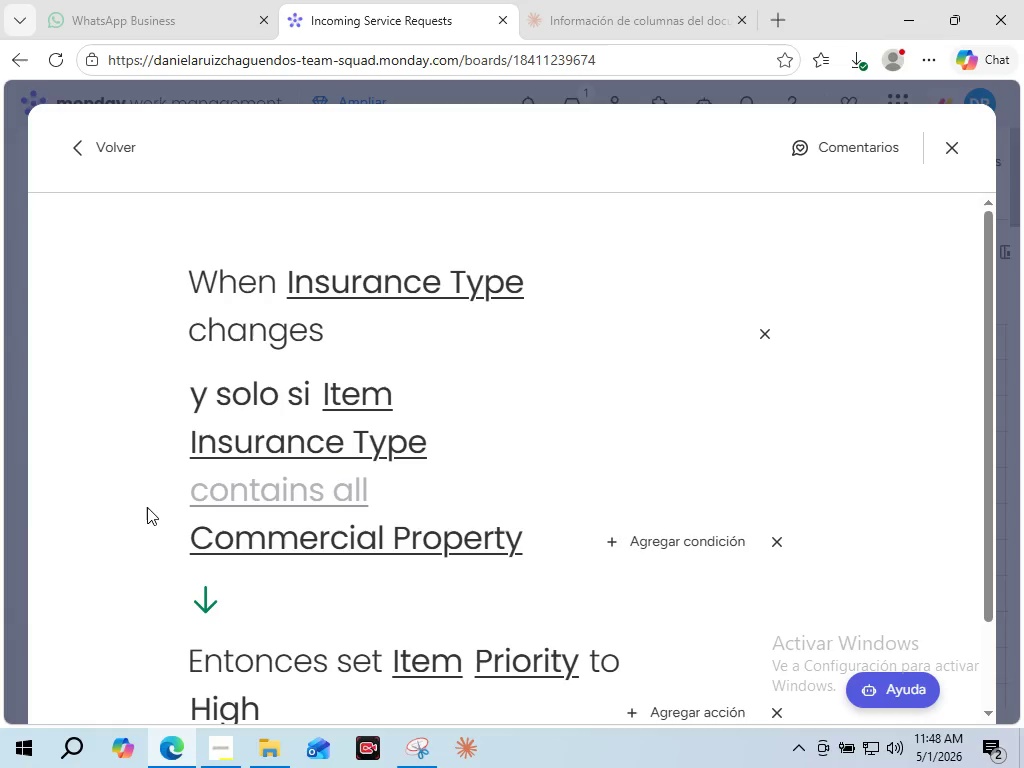 
scroll: coordinate [122, 543], scroll_direction: down, amount: 1.0
 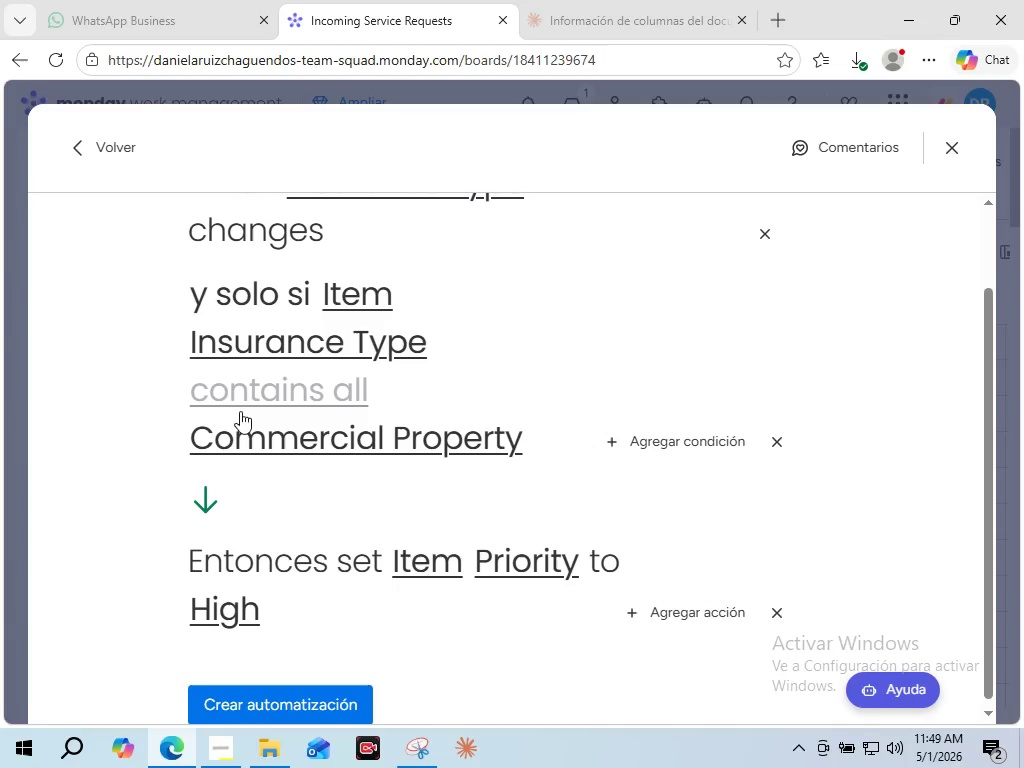 
left_click([248, 392])
 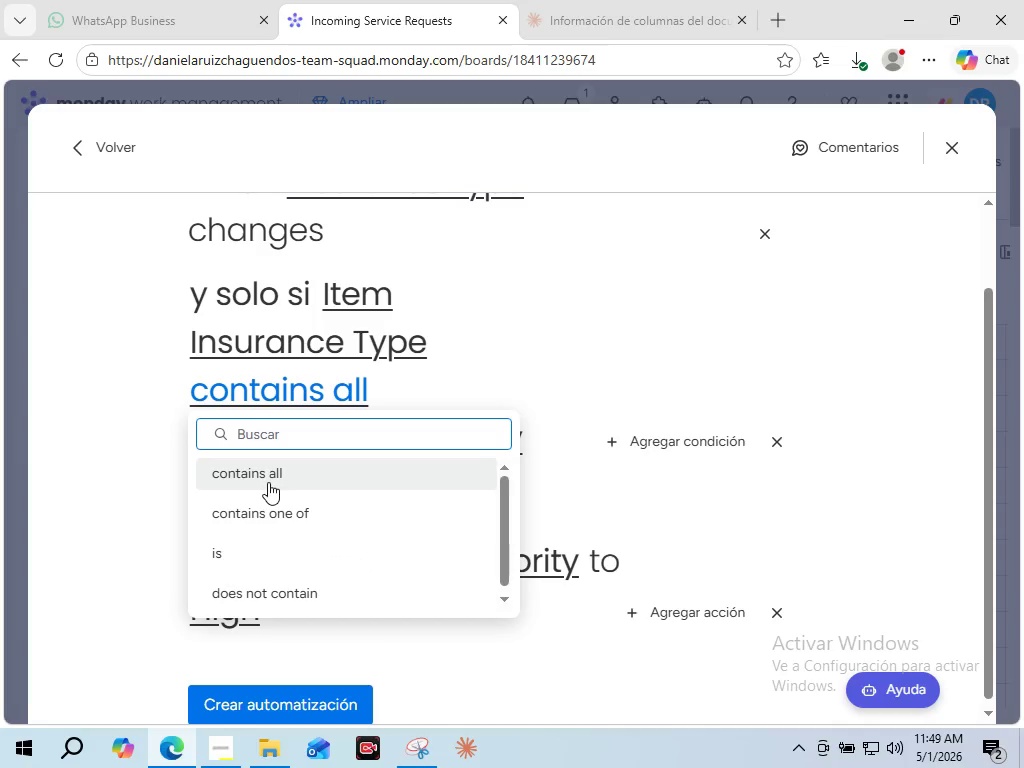 
left_click([267, 473])
 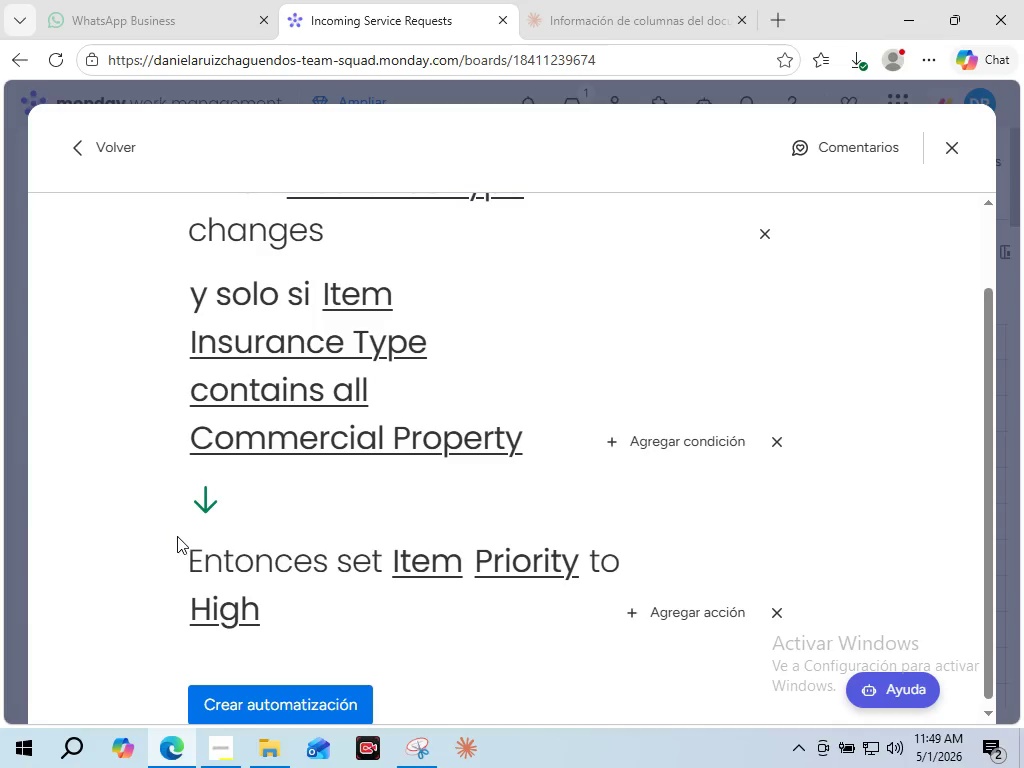 
scroll: coordinate [177, 536], scroll_direction: up, amount: 2.0
 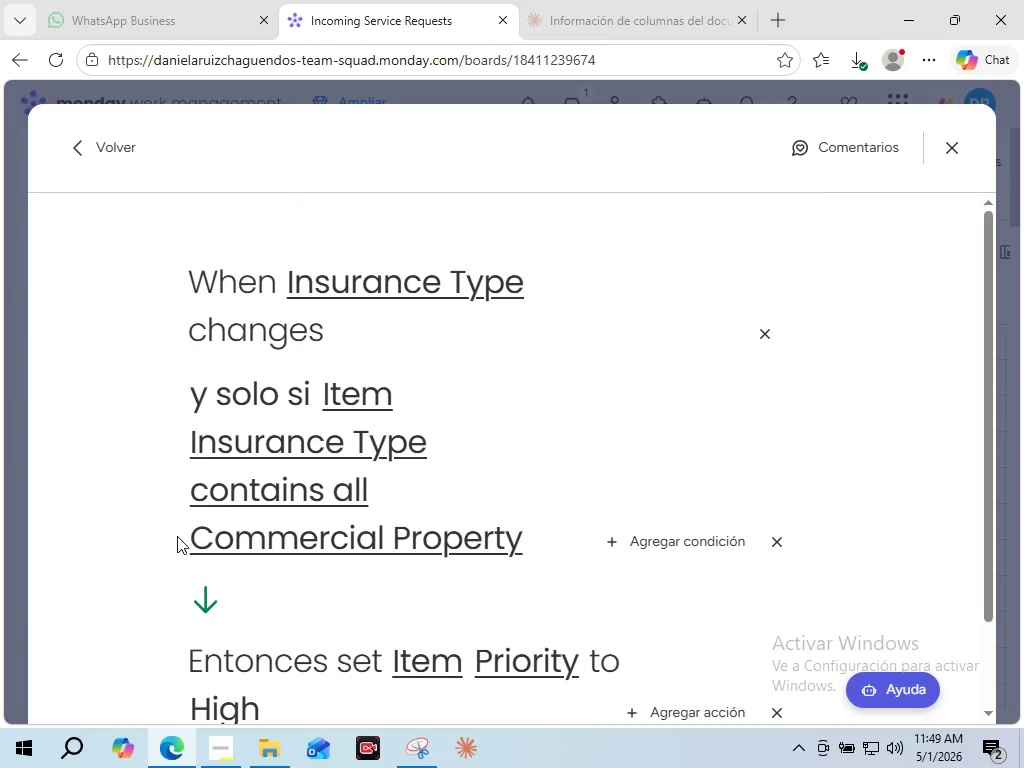 
scroll: coordinate [177, 536], scroll_direction: down, amount: 1.0
 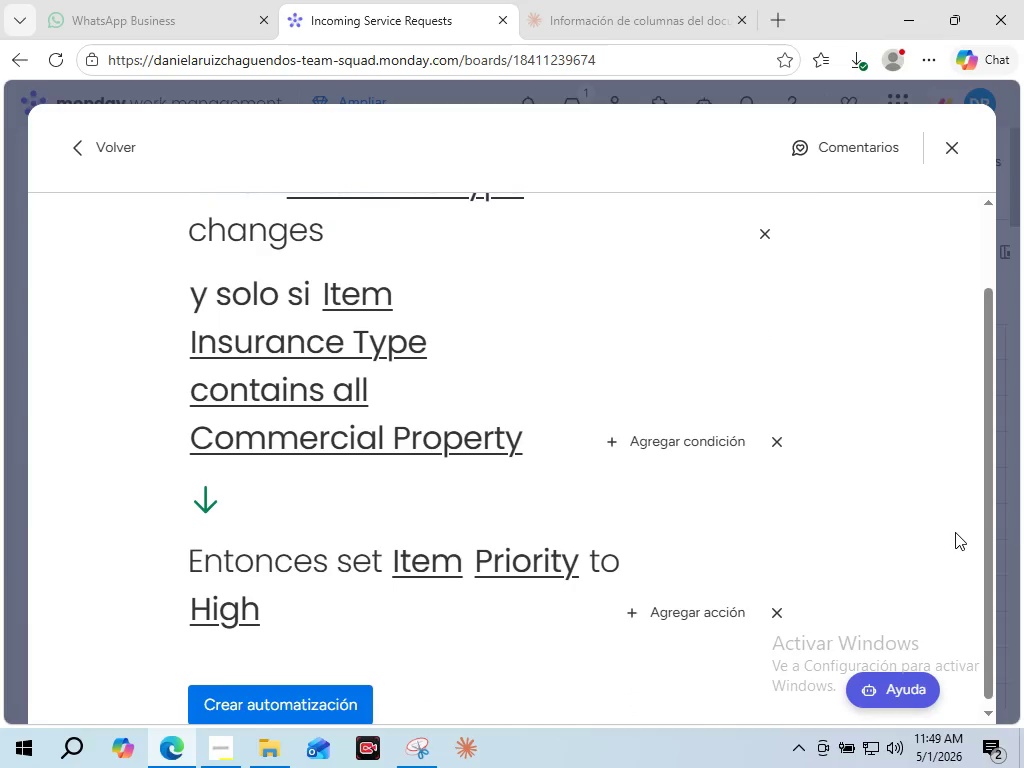 
left_click_drag(start_coordinate=[985, 537], to_coordinate=[1001, 487])
 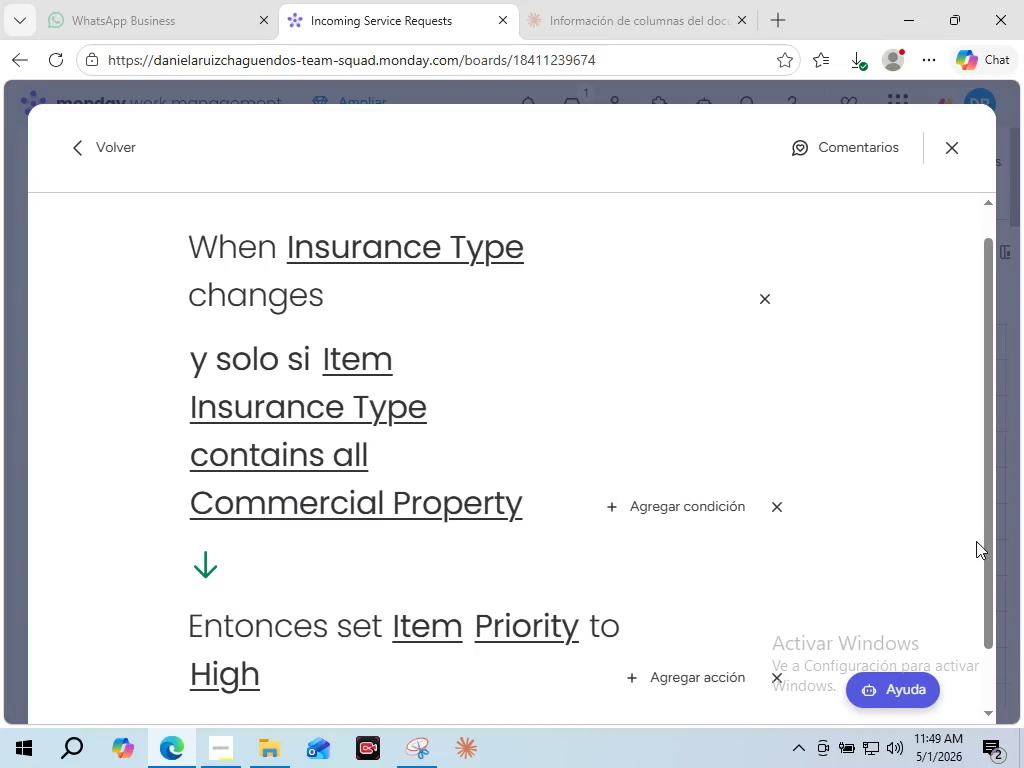 
wait(29.61)
 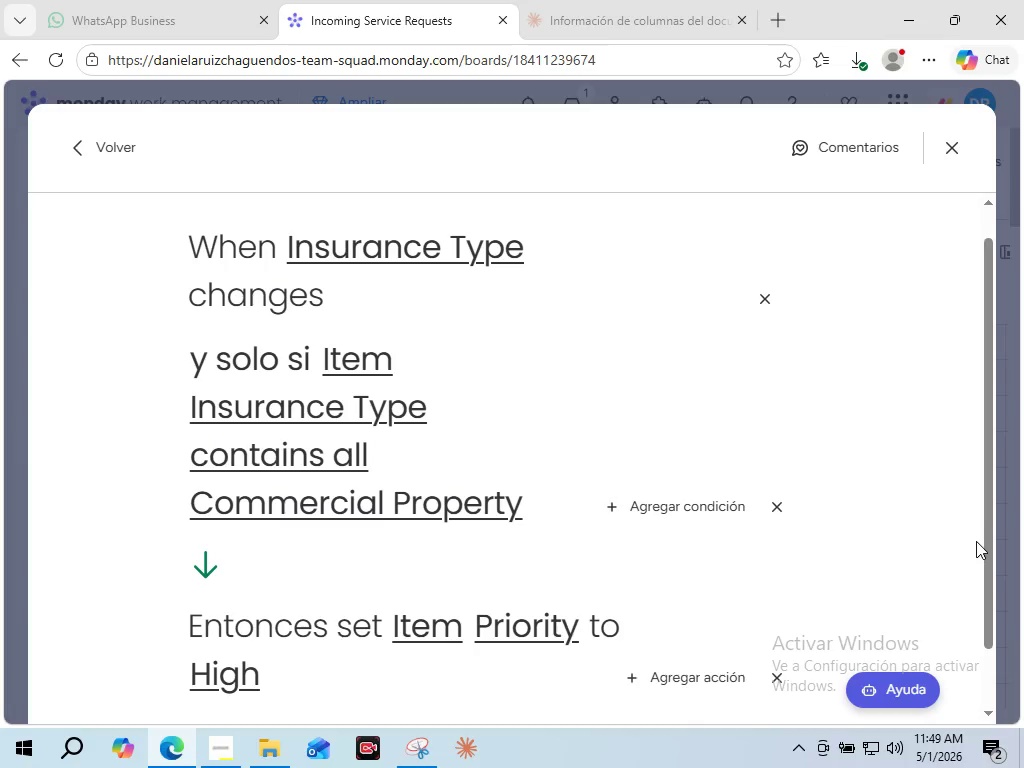 
scroll: coordinate [296, 618], scroll_direction: down, amount: 4.0
 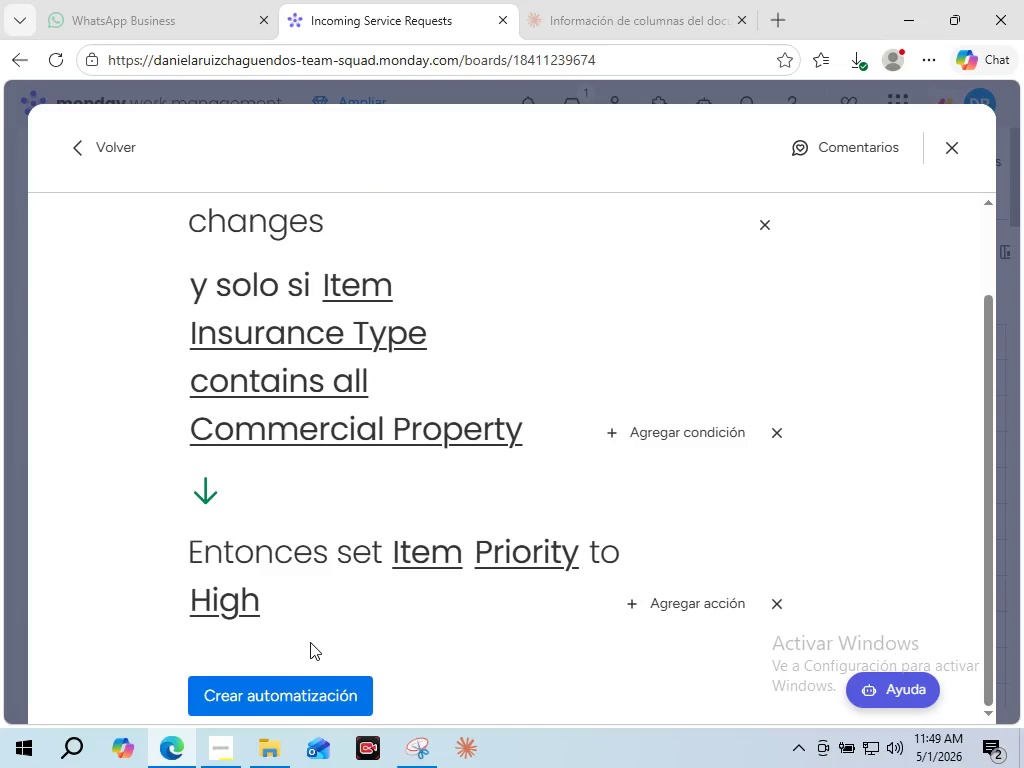 
left_click([285, 693])
 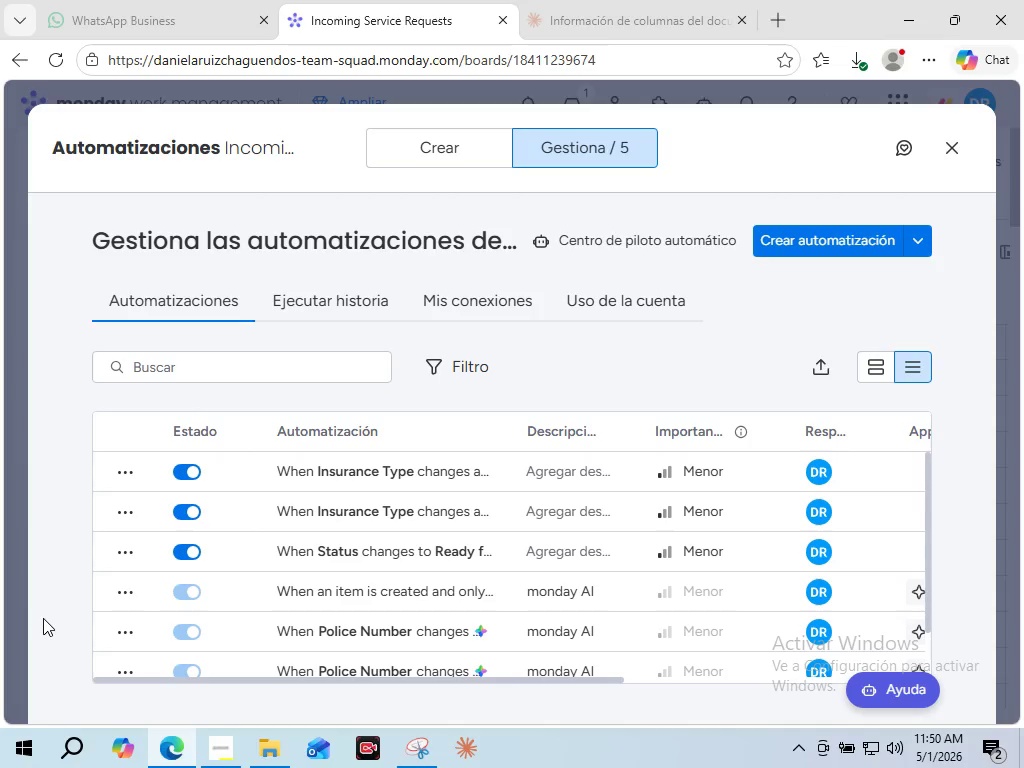 
wait(67.56)
 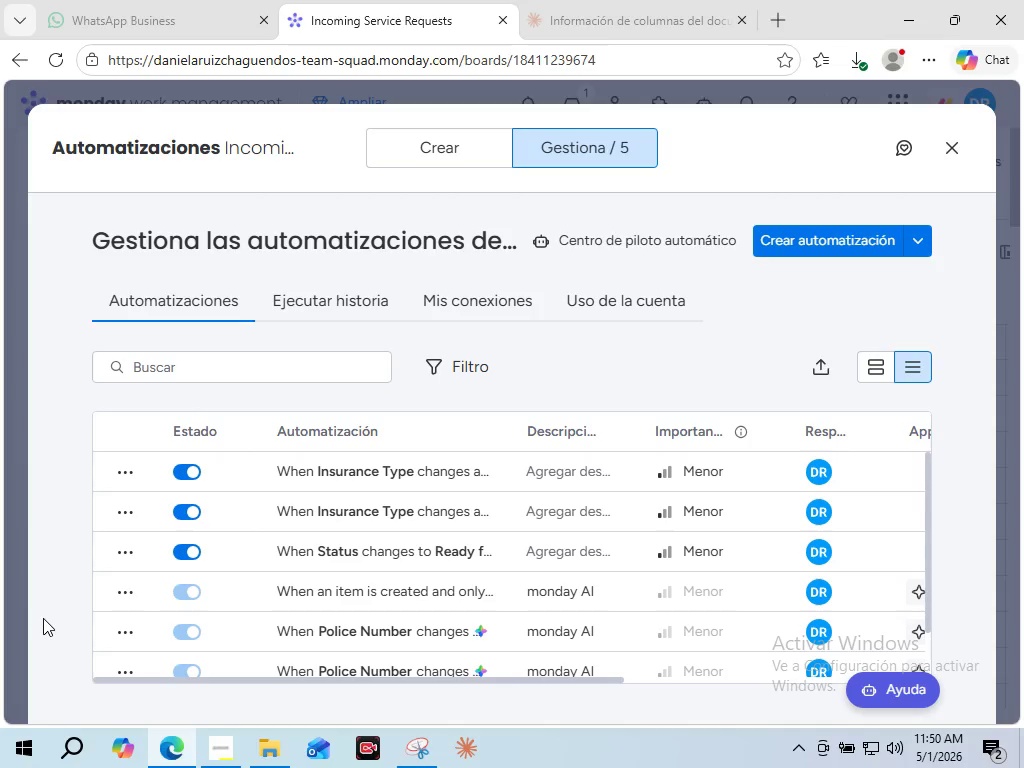 
left_click([793, 246])
 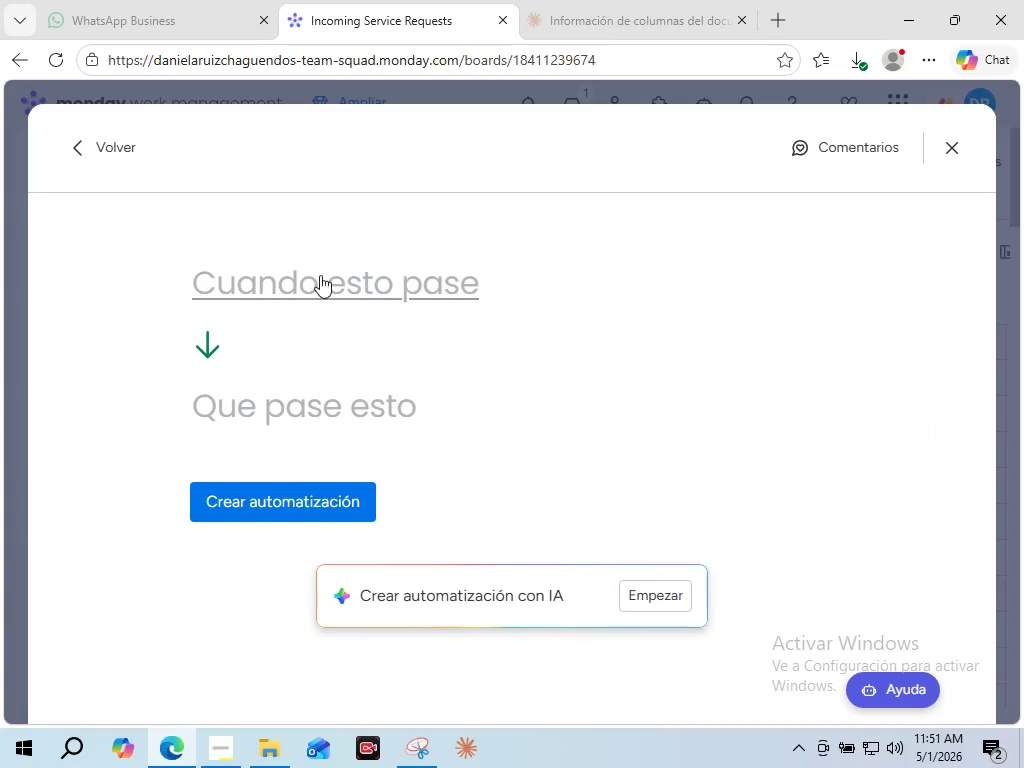 
left_click([310, 275])
 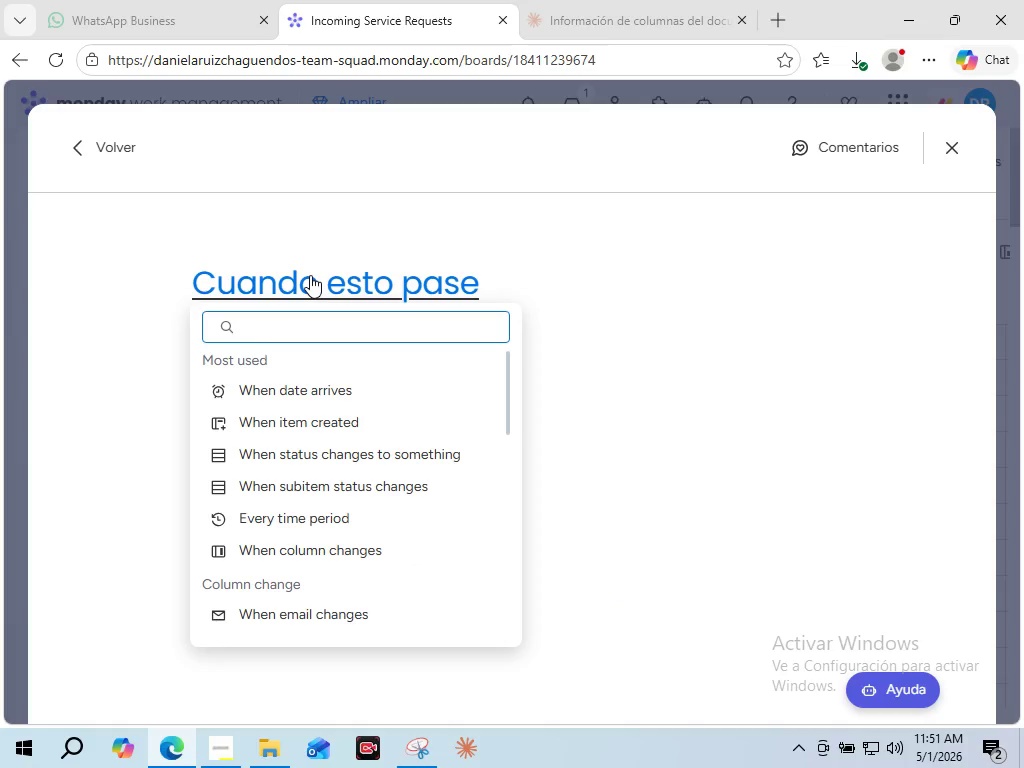 
wait(7.12)
 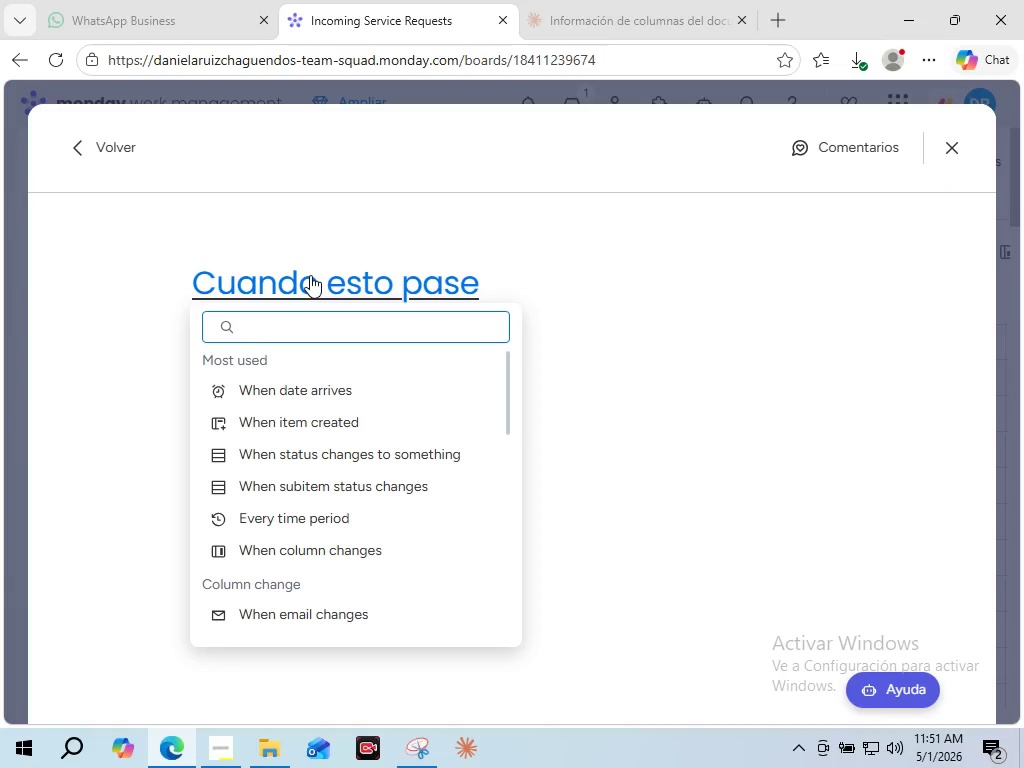 
left_click([277, 555])
 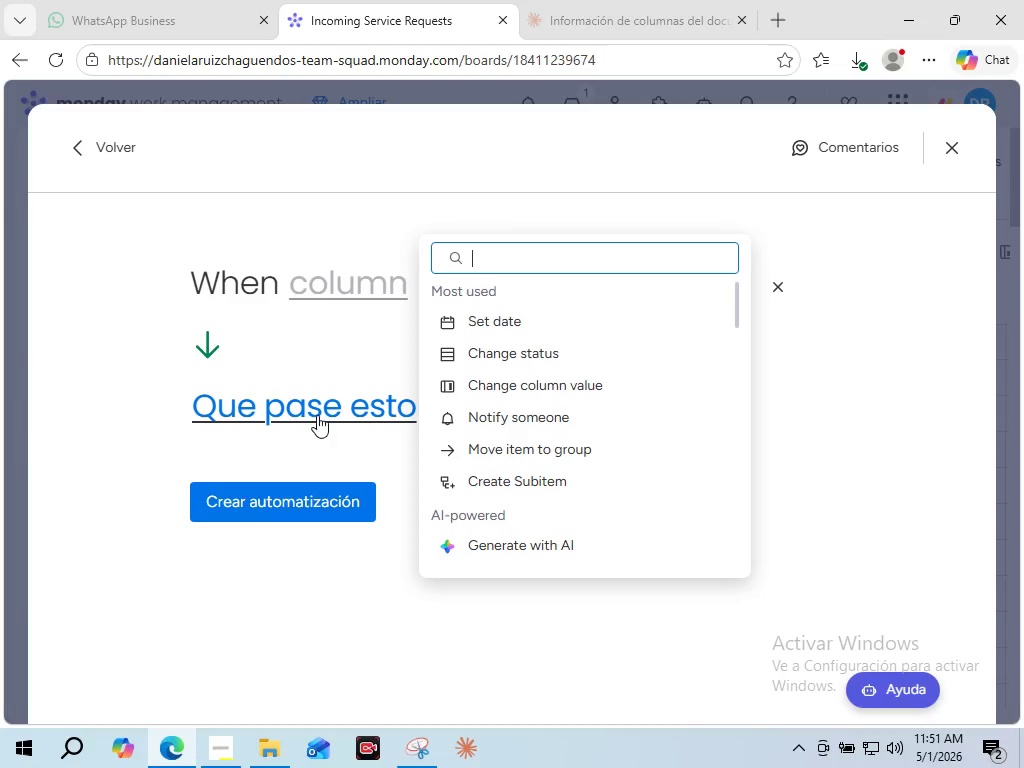 
left_click([483, 355])
 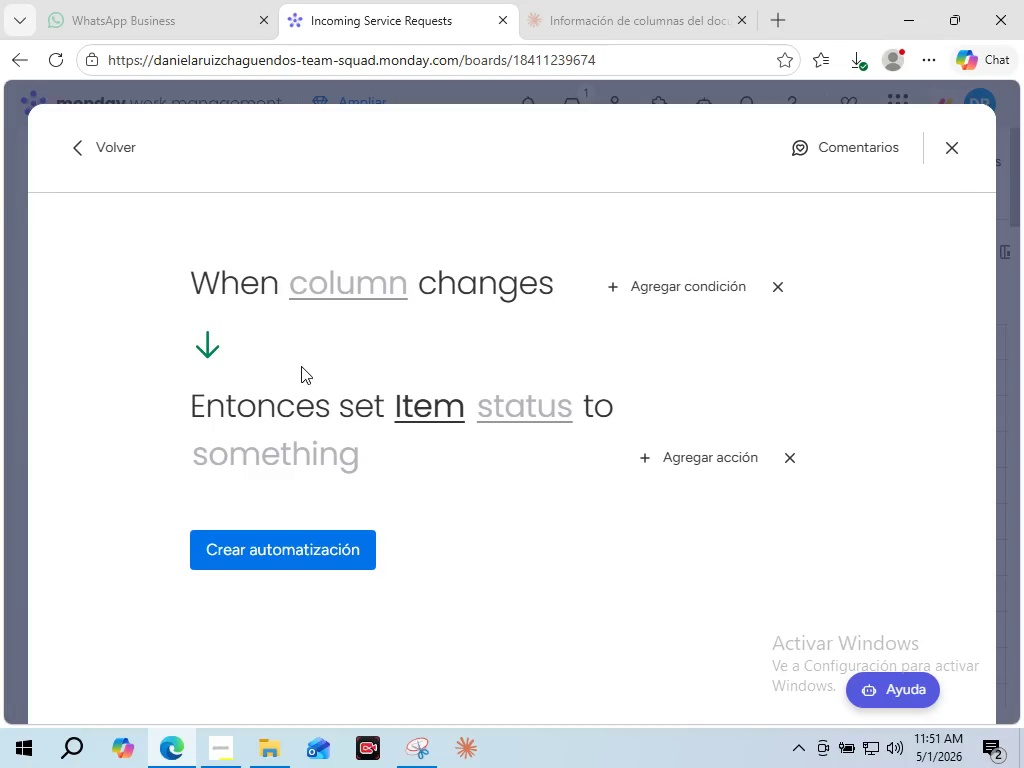 
left_click([313, 286])
 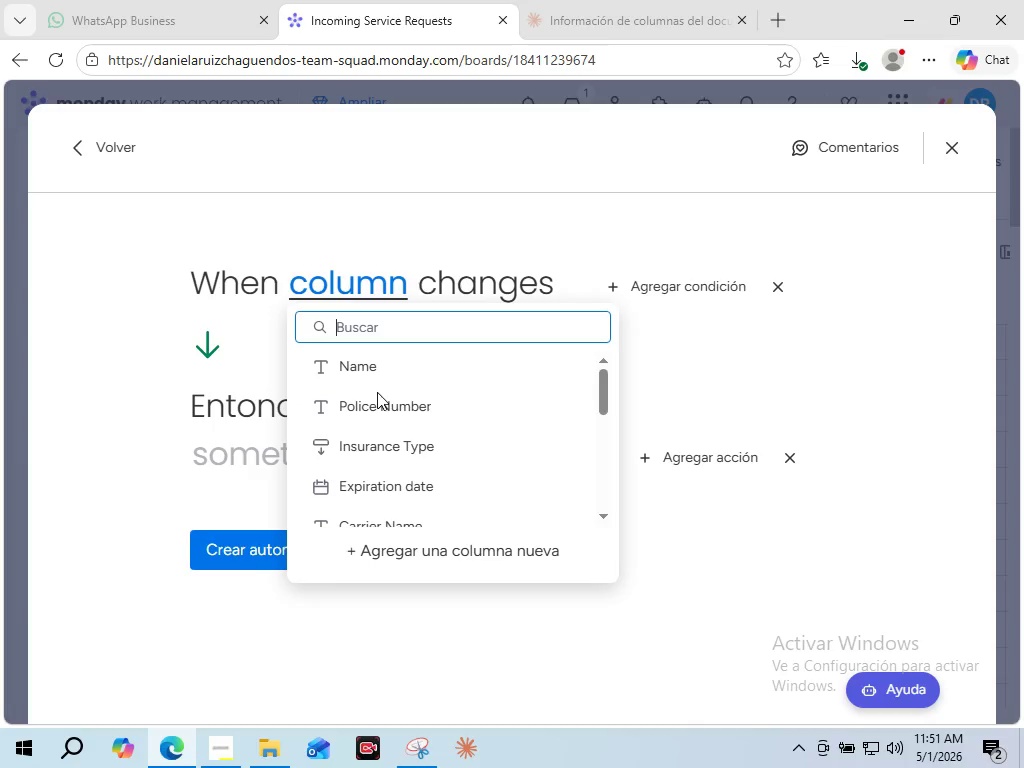 
left_click([378, 452])
 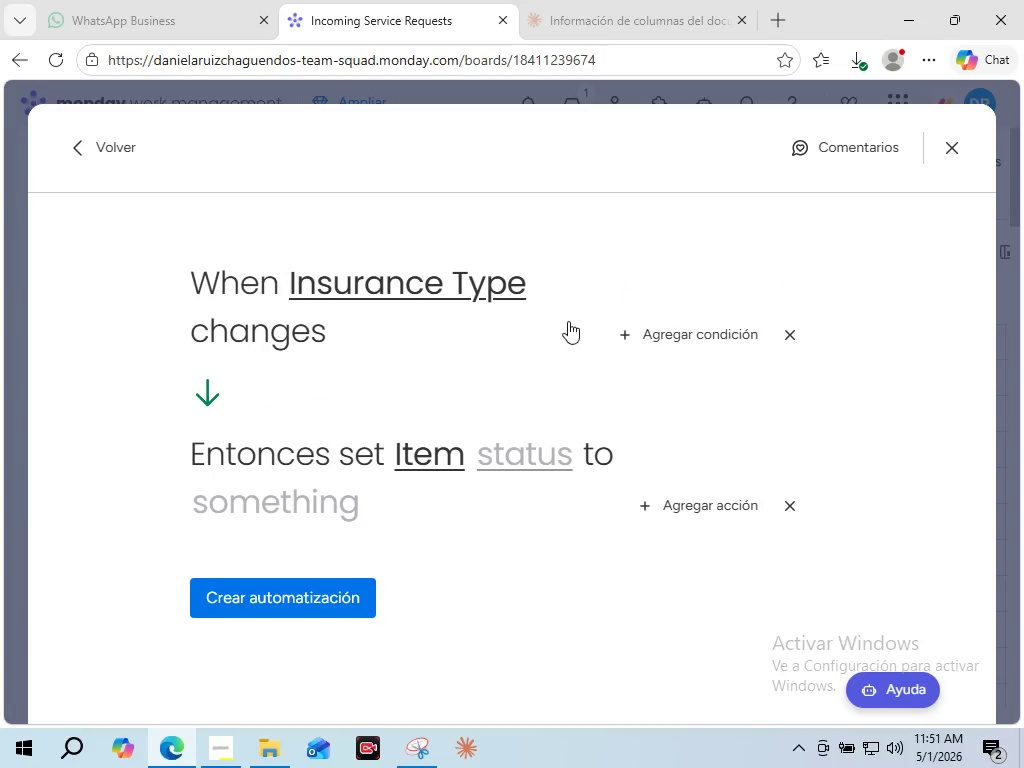 
mouse_move([635, 348])
 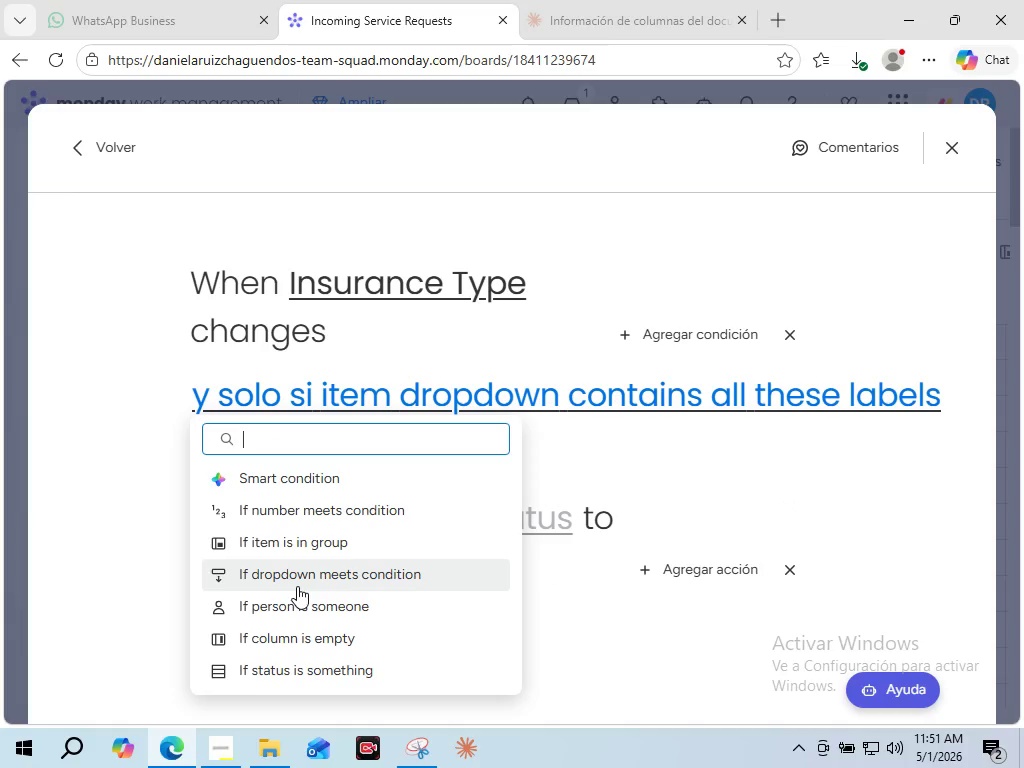 
left_click([305, 581])
 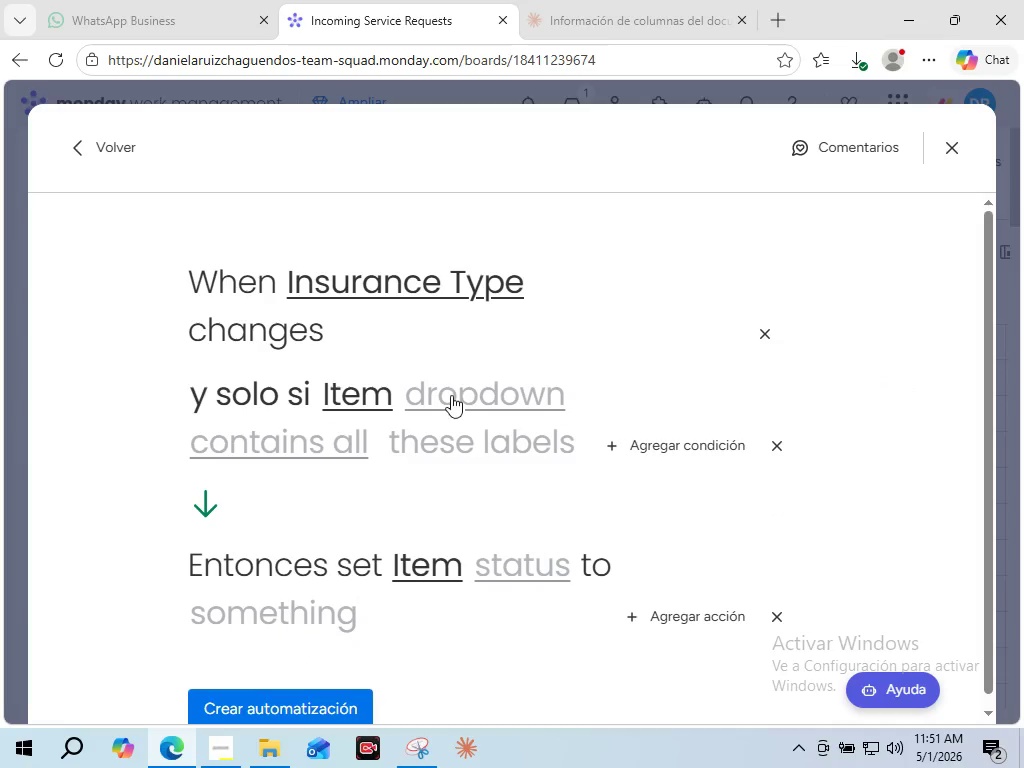 
left_click([452, 393])
 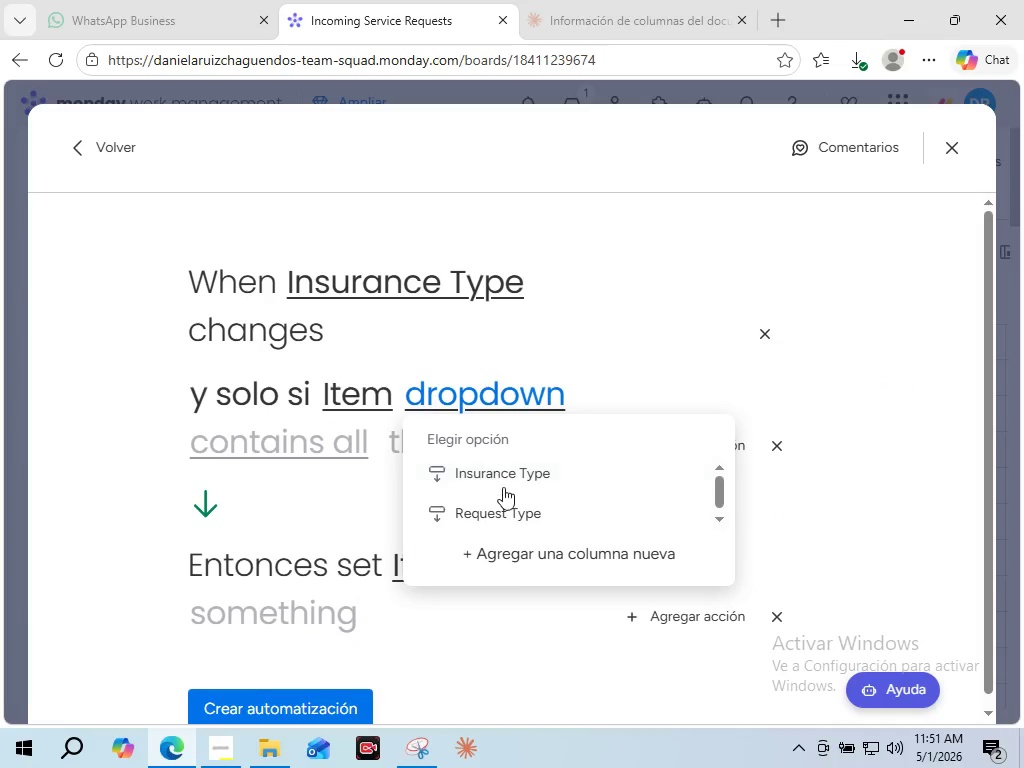 
left_click([502, 482])
 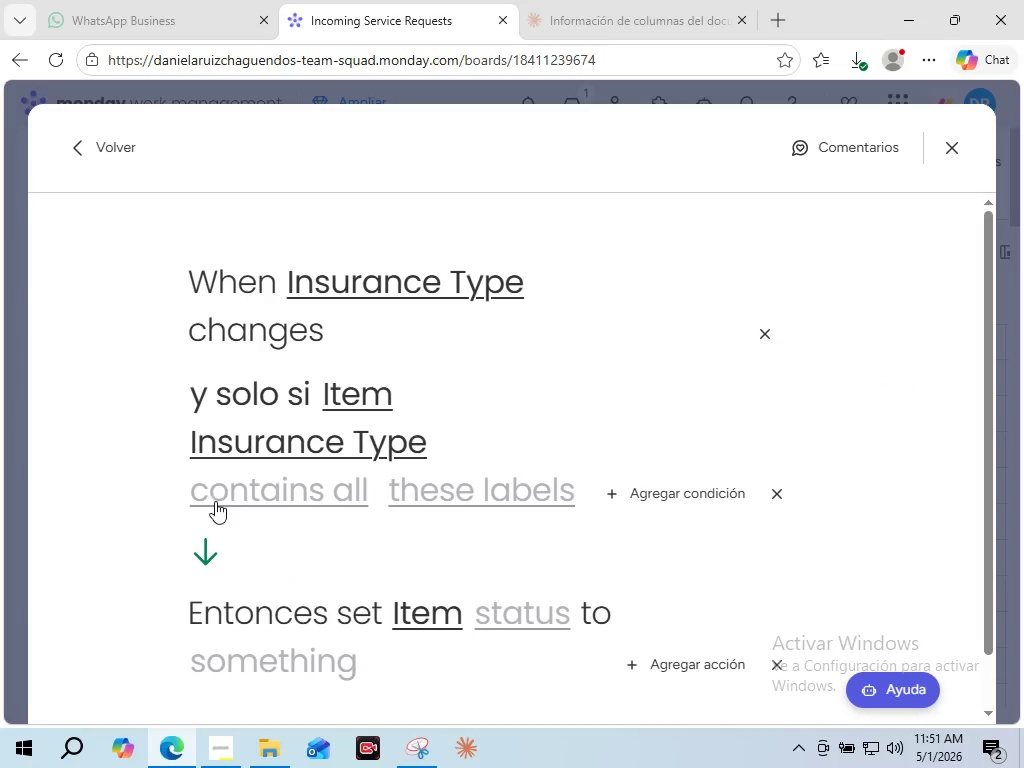 
left_click([218, 497])
 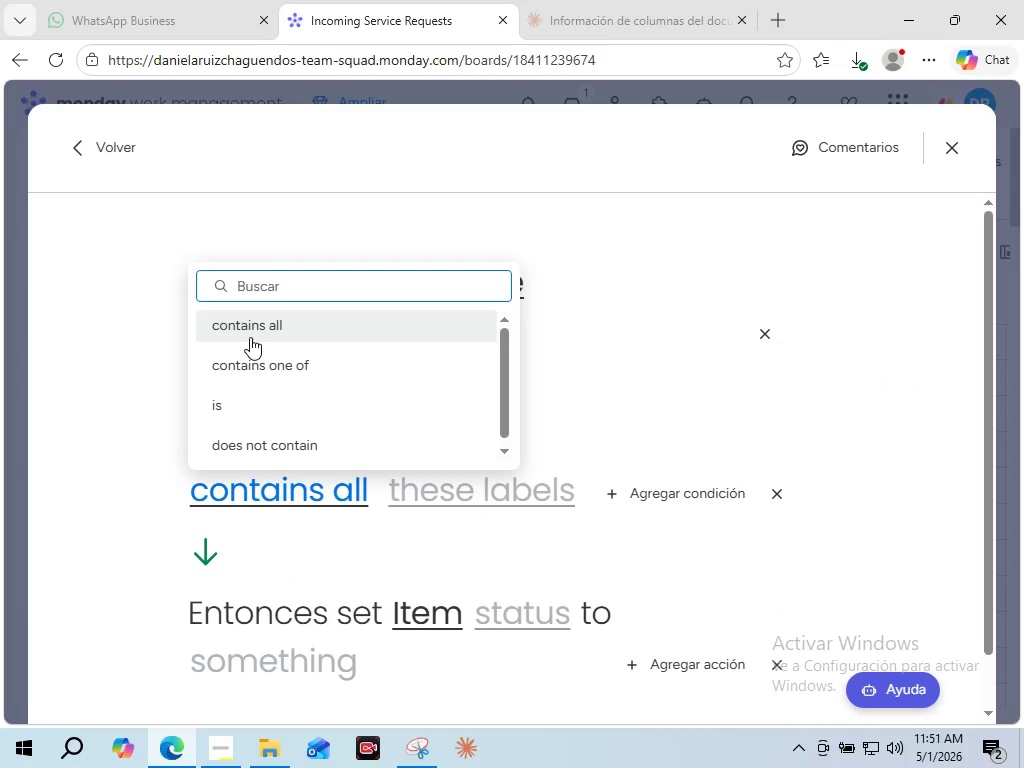 
left_click([250, 333])
 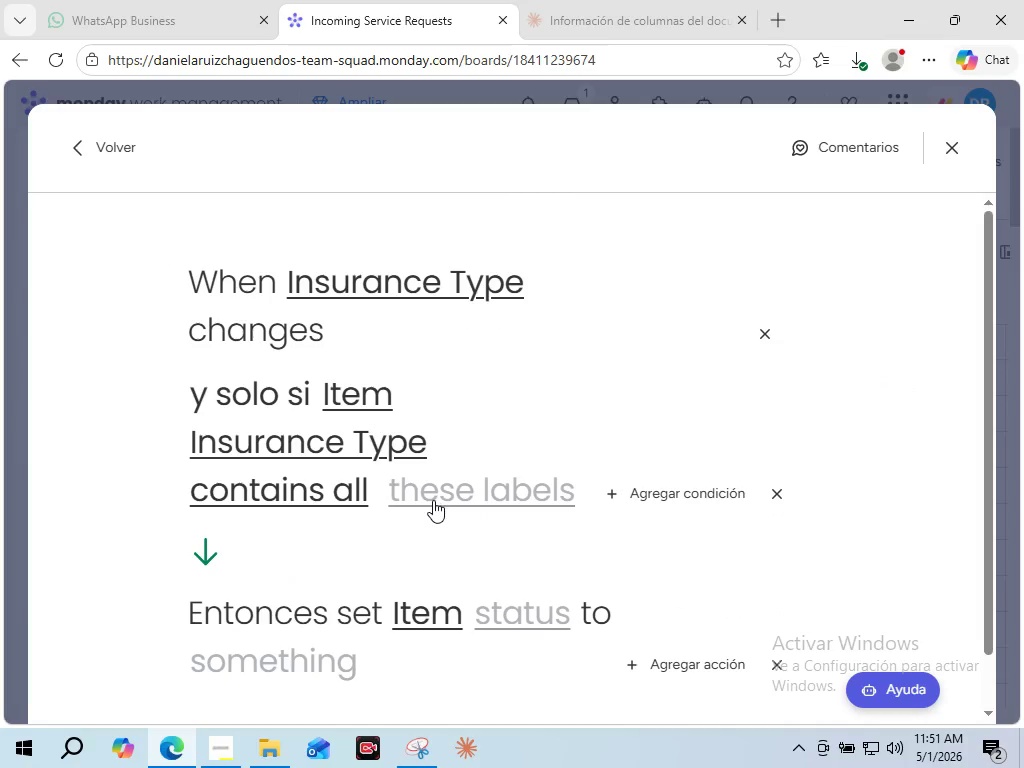 
left_click([433, 500])
 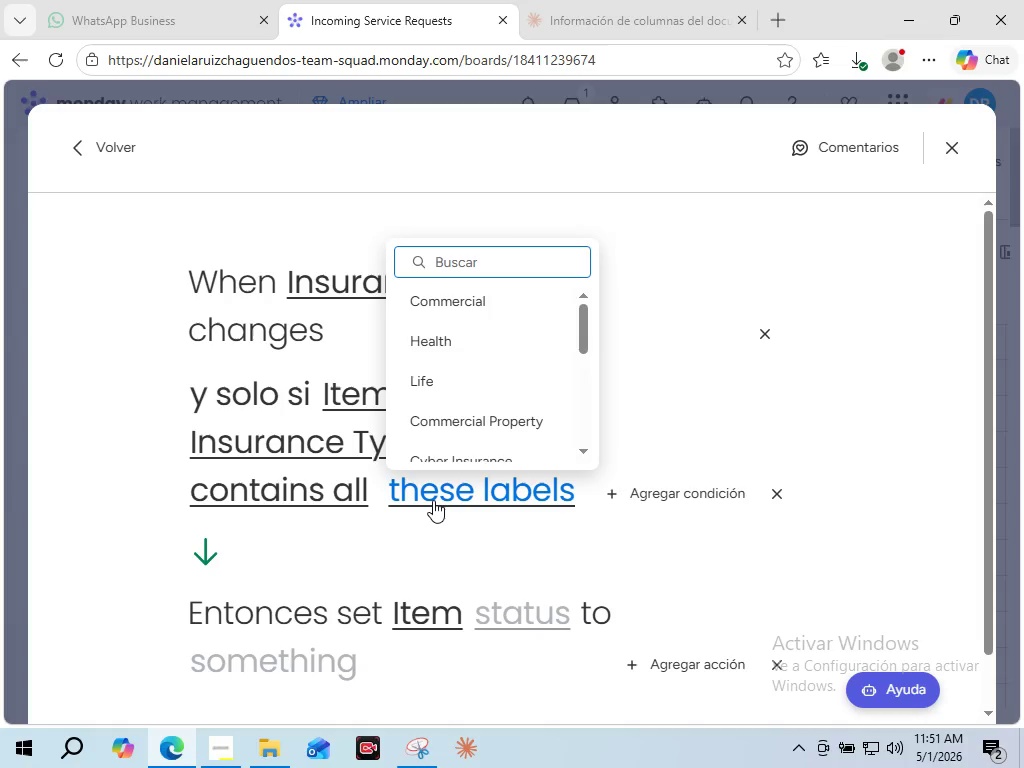 
scroll: coordinate [446, 426], scroll_direction: down, amount: 2.0
 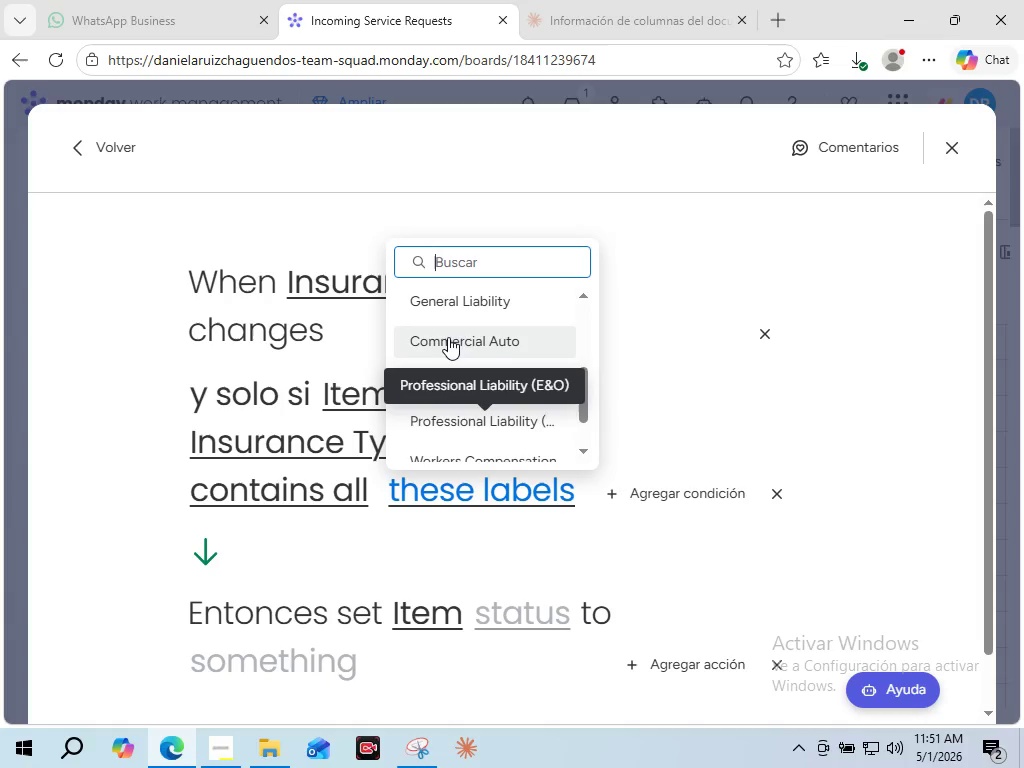 
left_click([448, 337])
 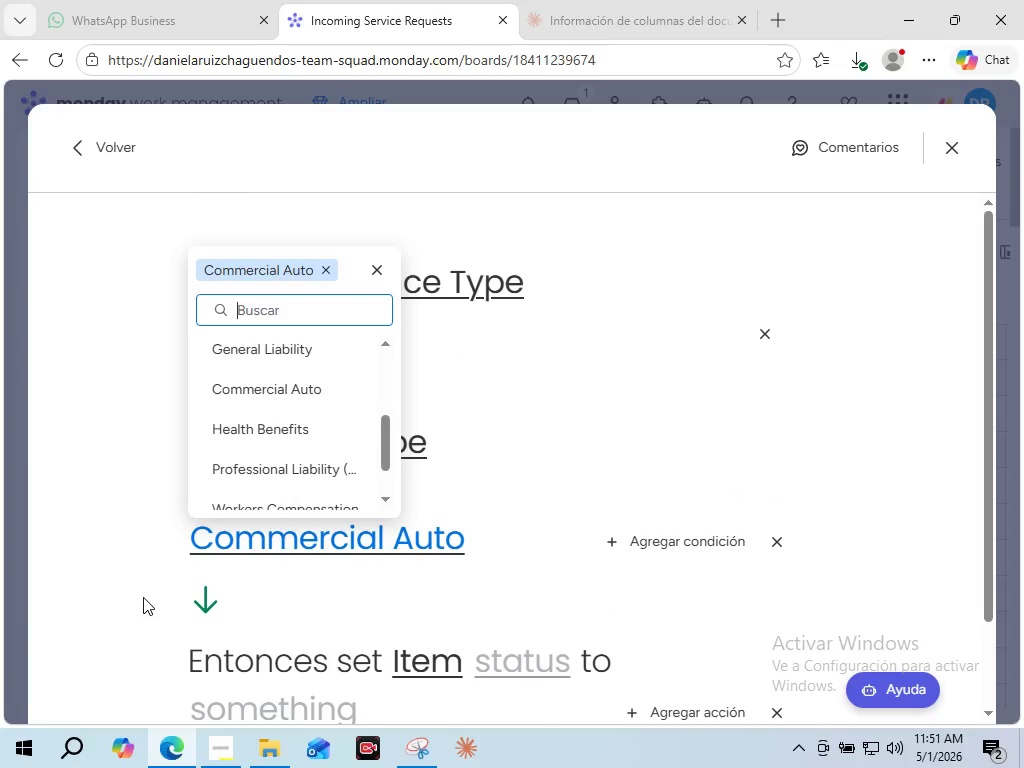 
left_click([143, 597])
 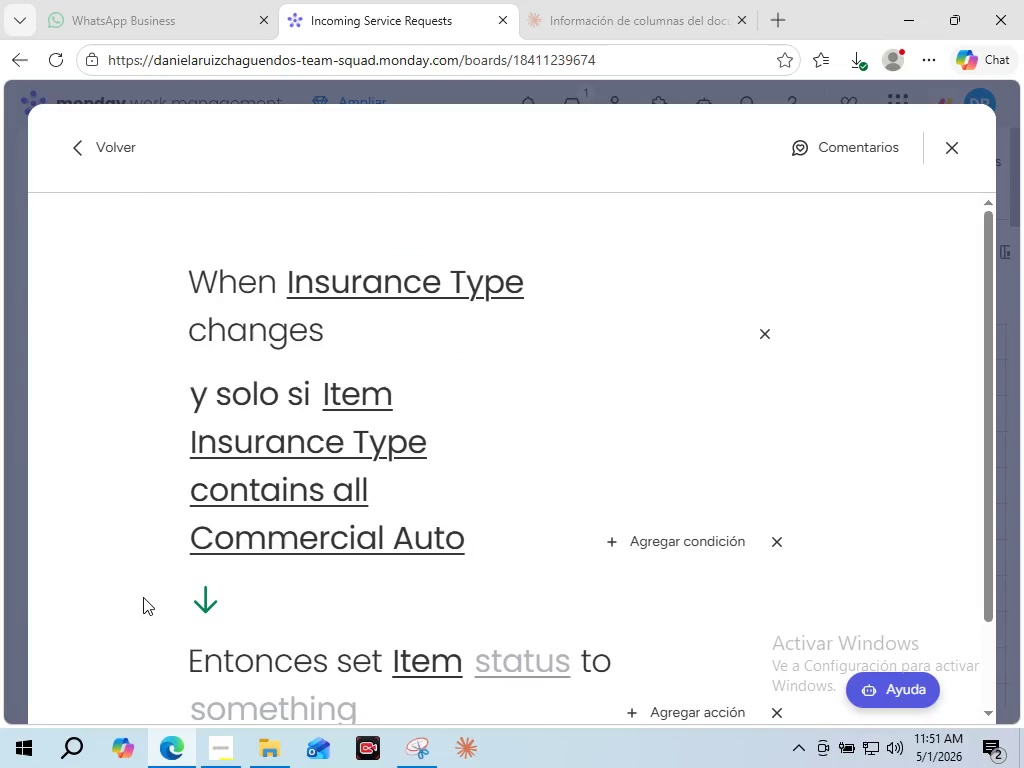 
scroll: coordinate [143, 597], scroll_direction: down, amount: 1.0
 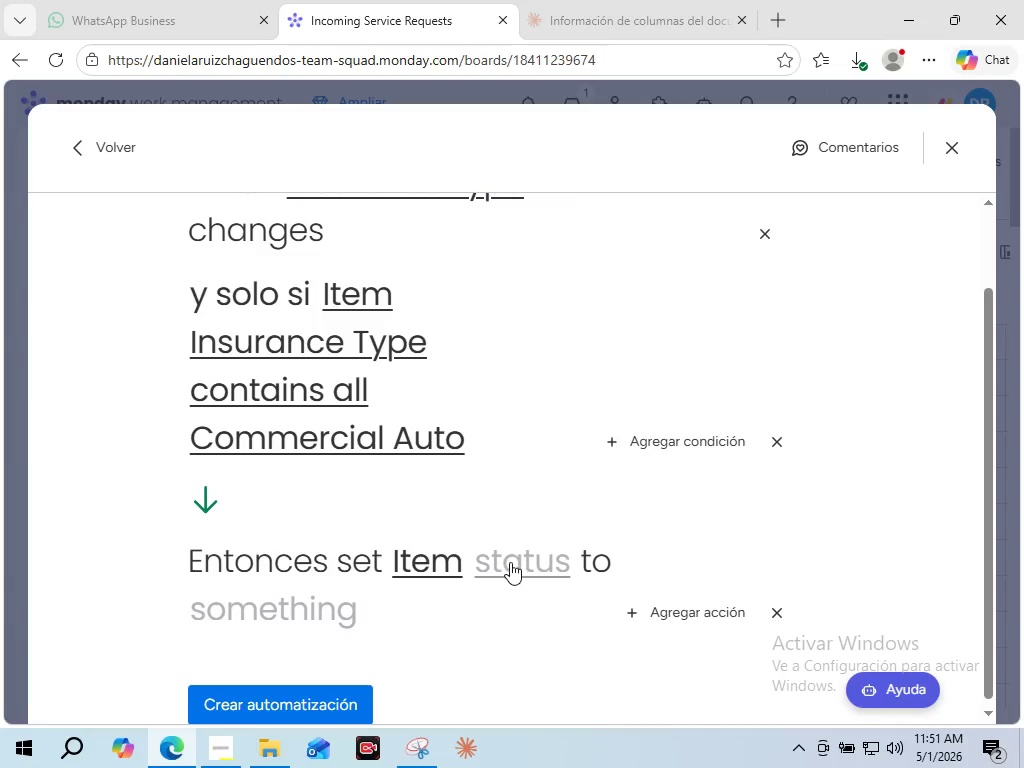 
left_click([510, 562])
 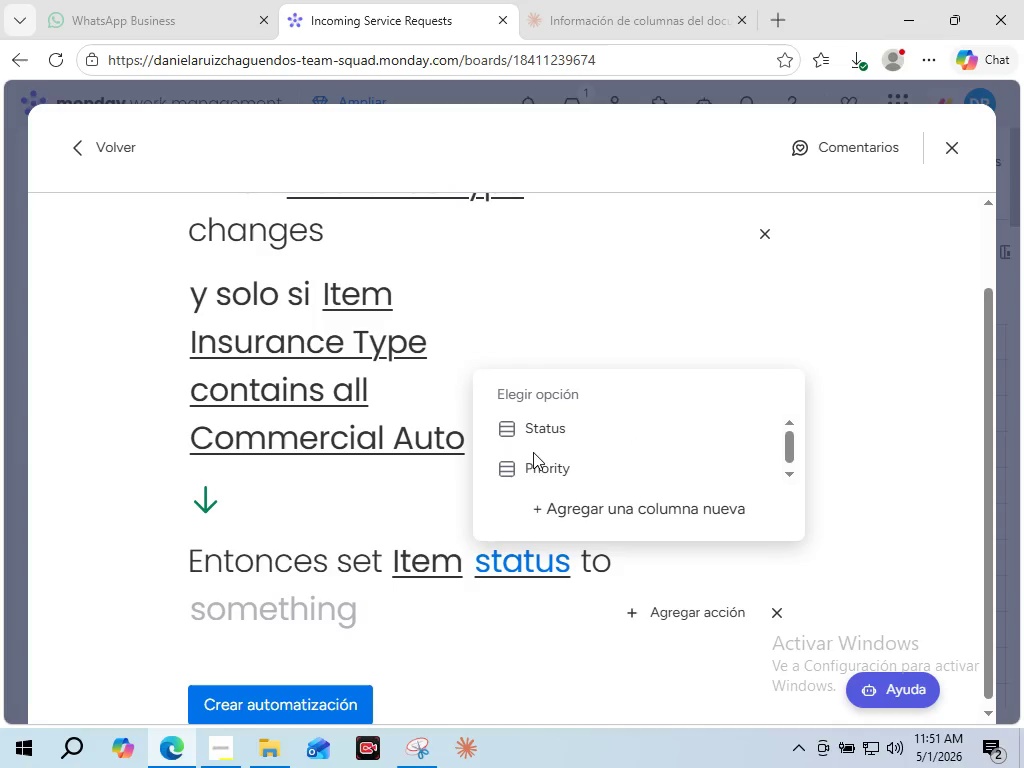 
left_click([530, 468])
 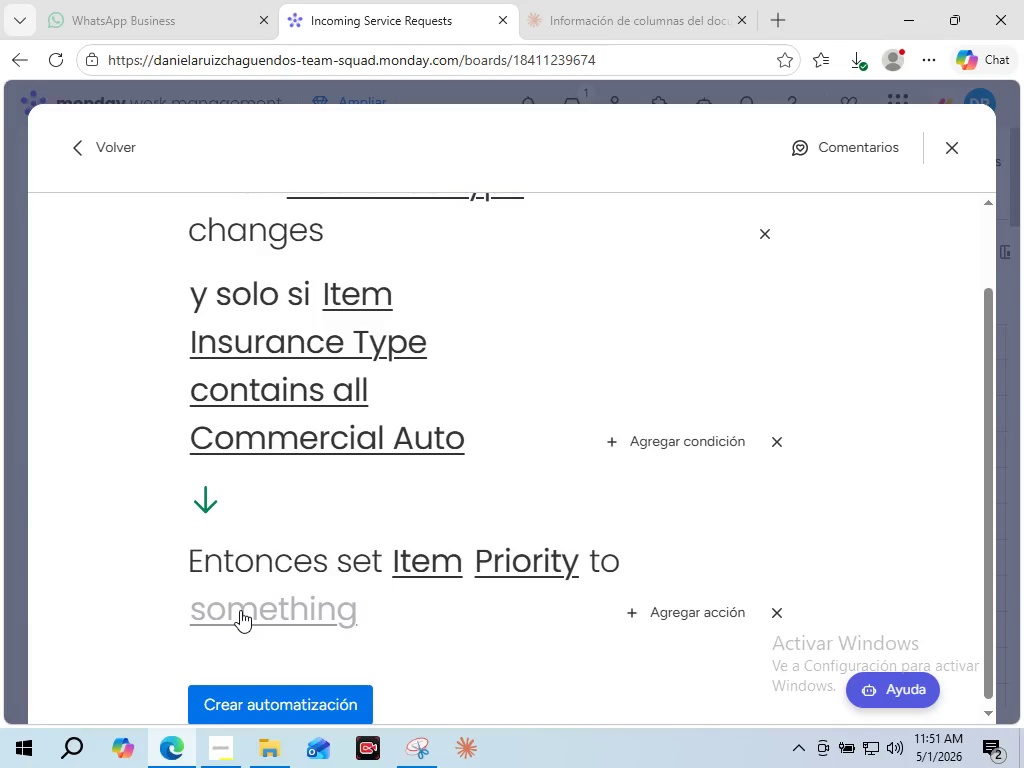 
left_click([240, 610])
 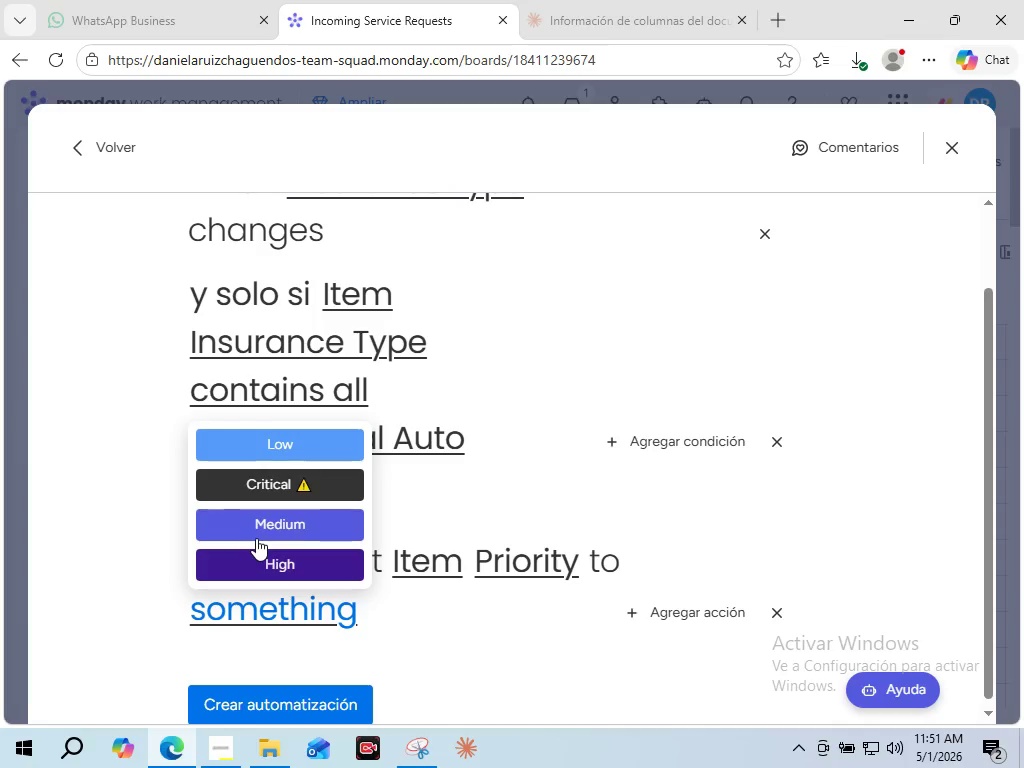 
left_click([258, 566])
 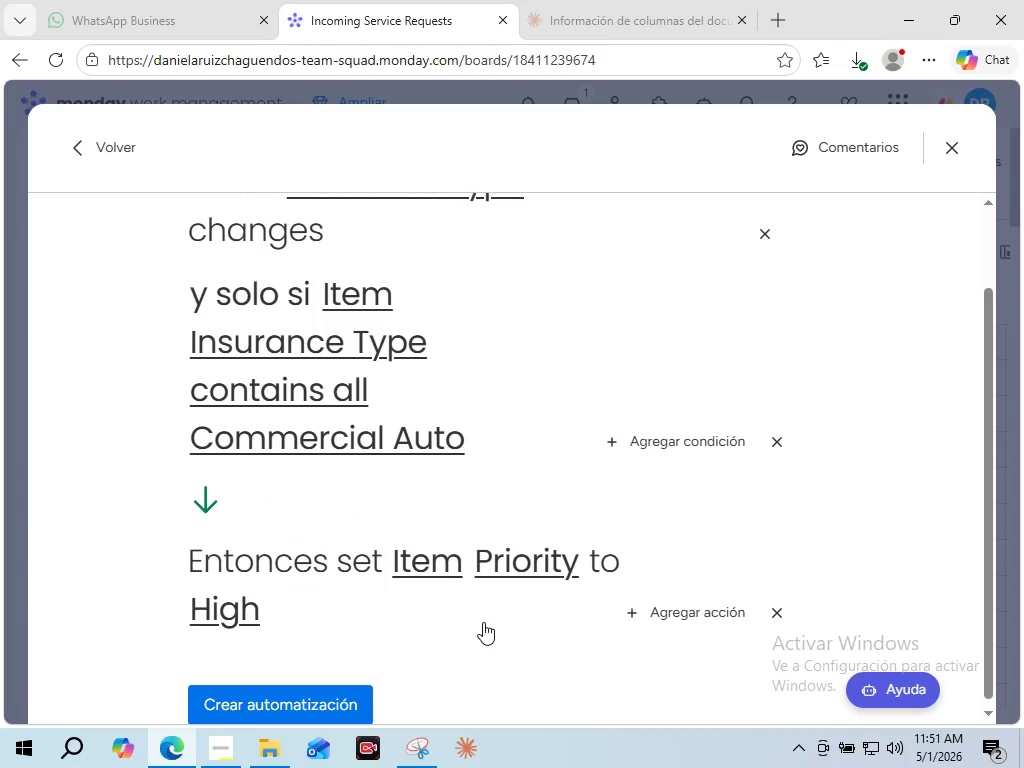 
scroll: coordinate [483, 622], scroll_direction: down, amount: 1.0
 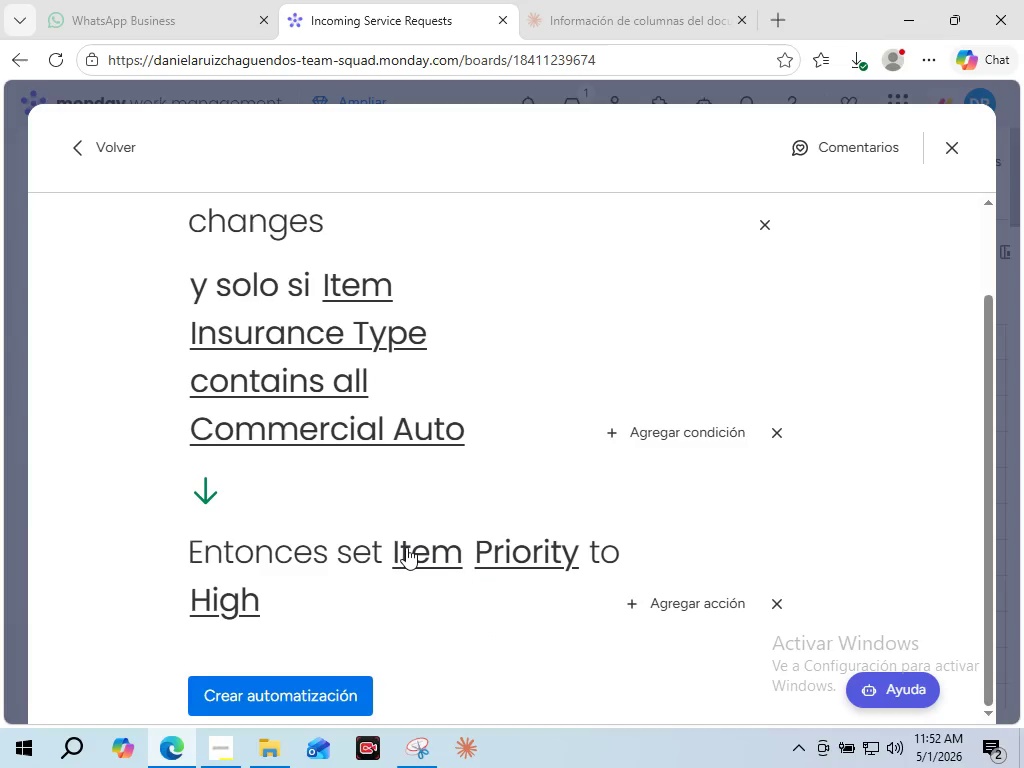 
wait(12.56)
 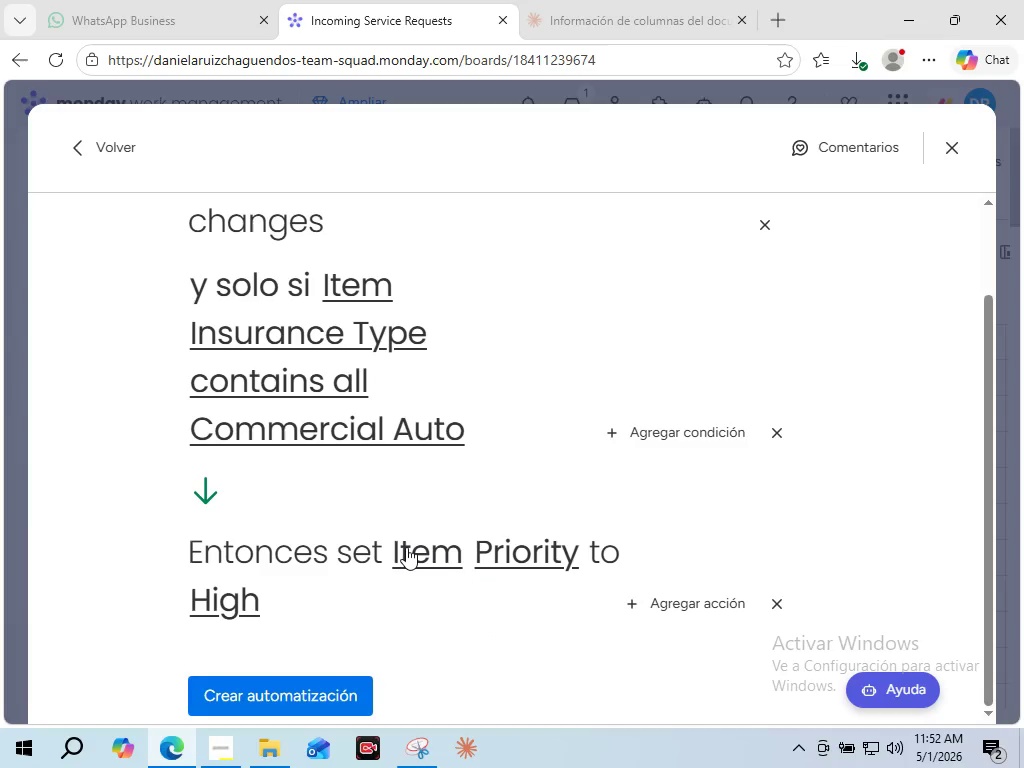 
scroll: coordinate [391, 610], scroll_direction: down, amount: 2.0
 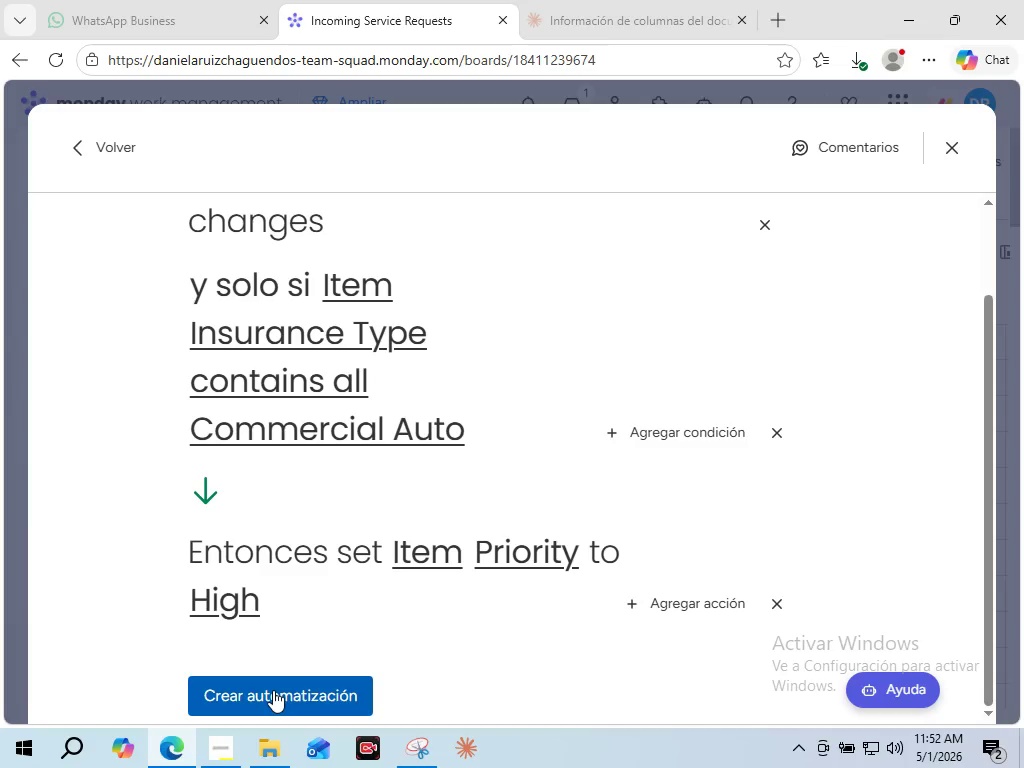 
left_click([273, 690])
 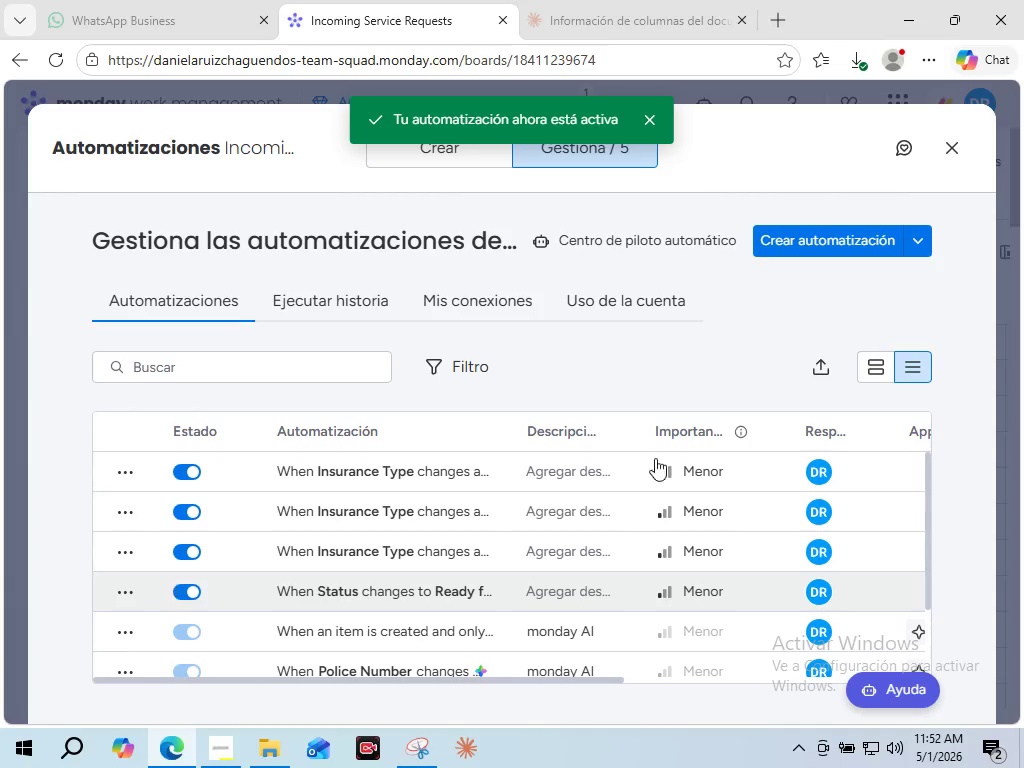 
wait(10.8)
 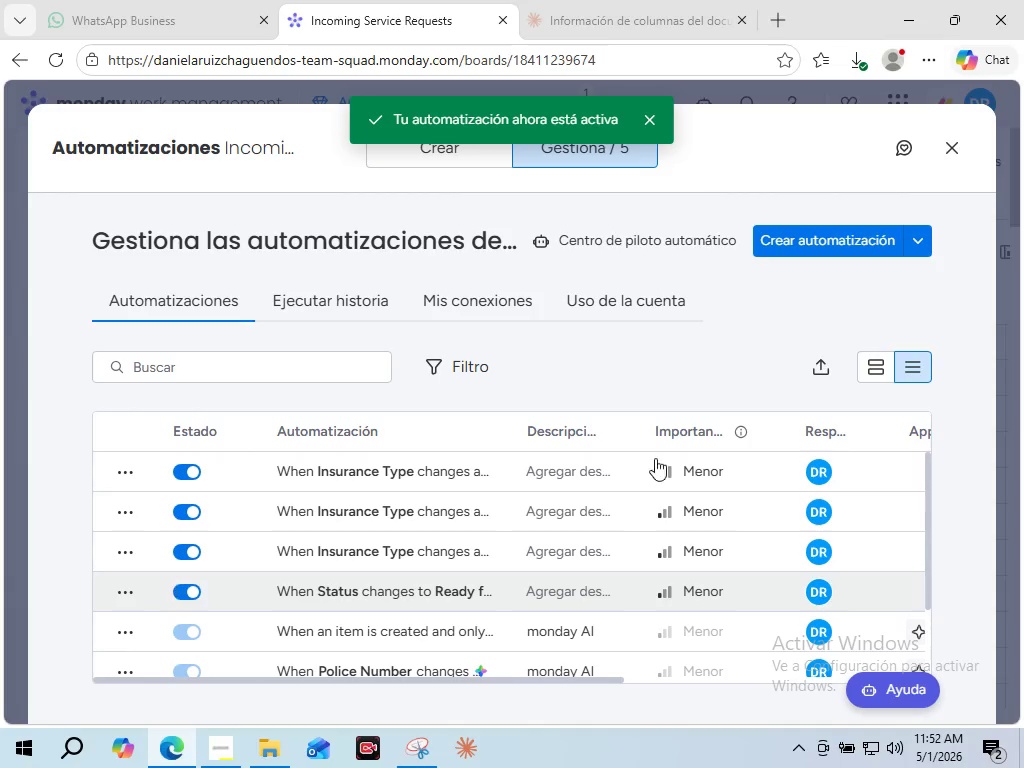 
left_click([956, 147])
 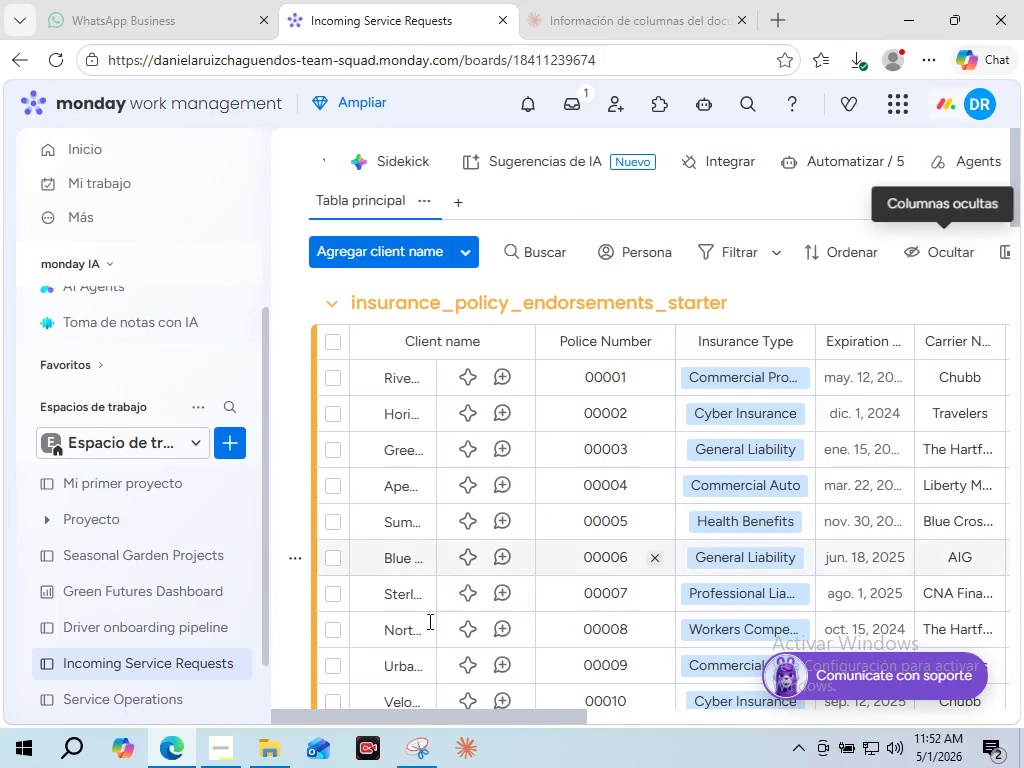 
mouse_move([417, 617])
 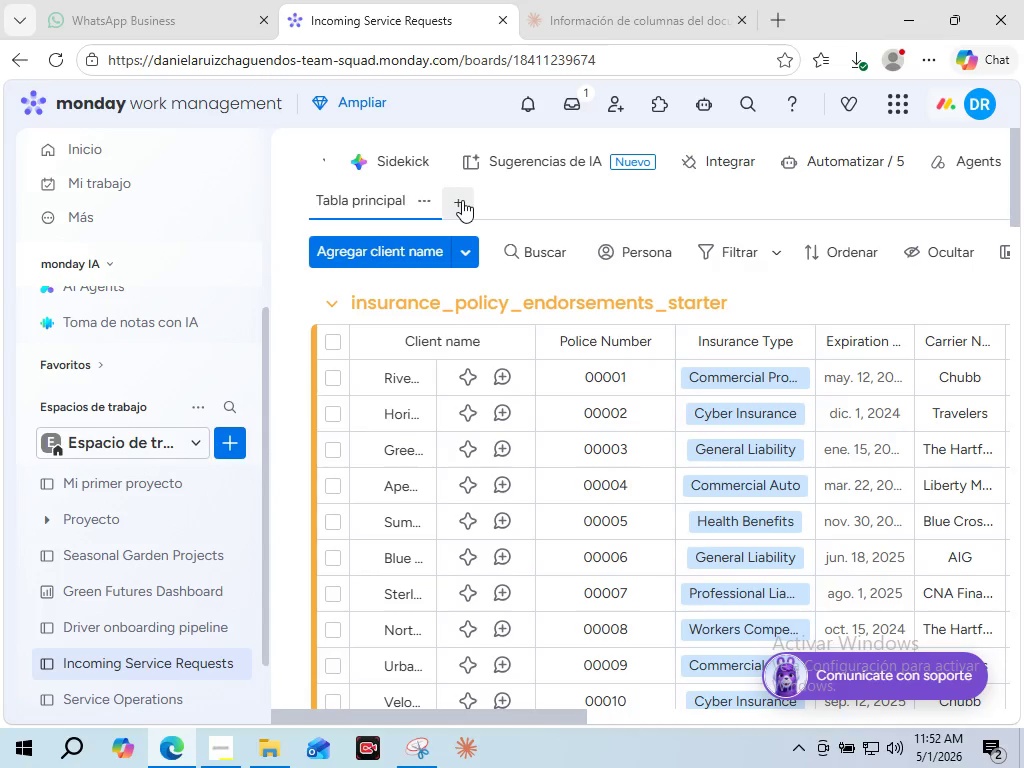 
left_click([456, 196])
 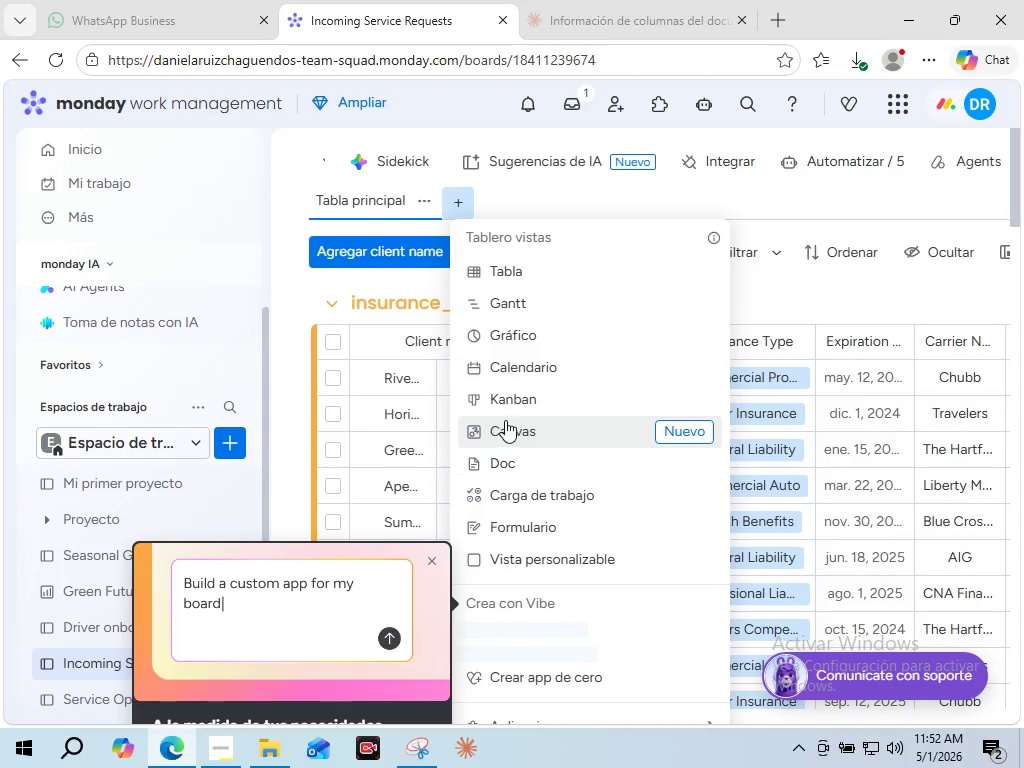 
left_click([505, 407])
 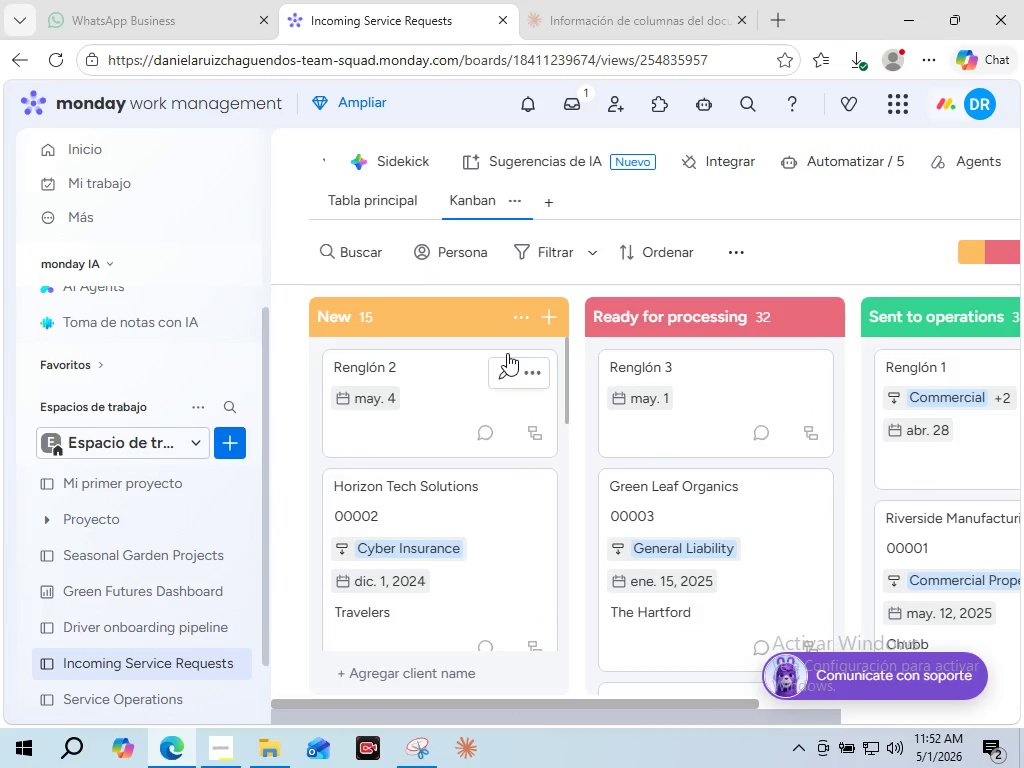 
wait(20.86)
 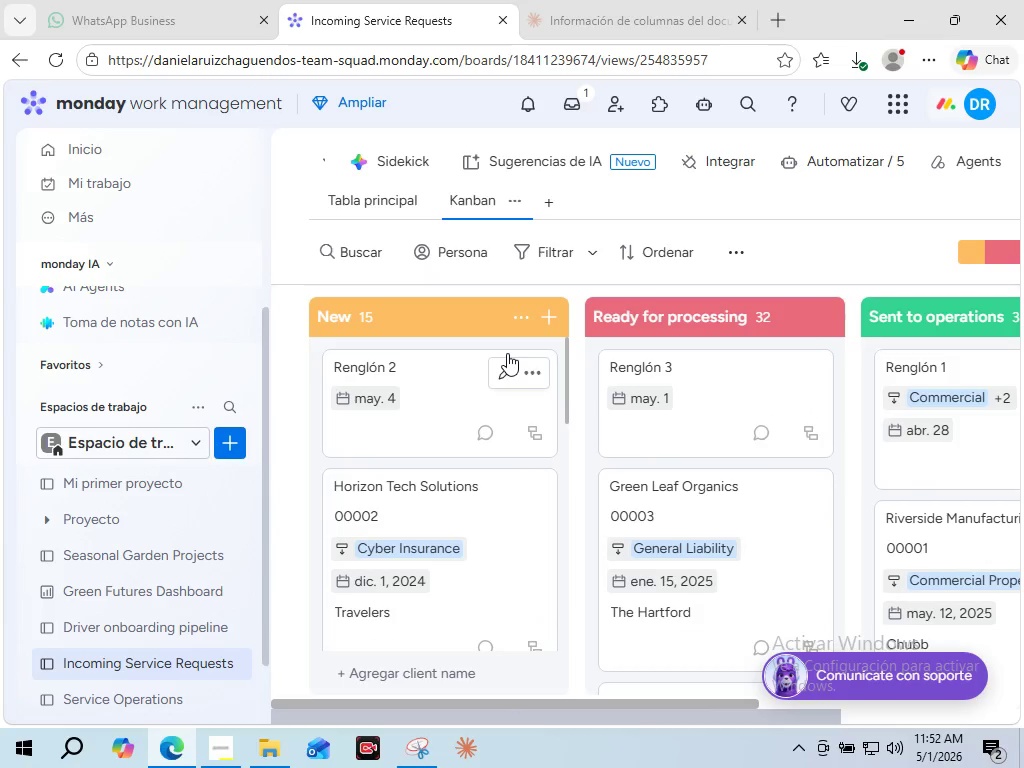 
left_click([558, 198])
 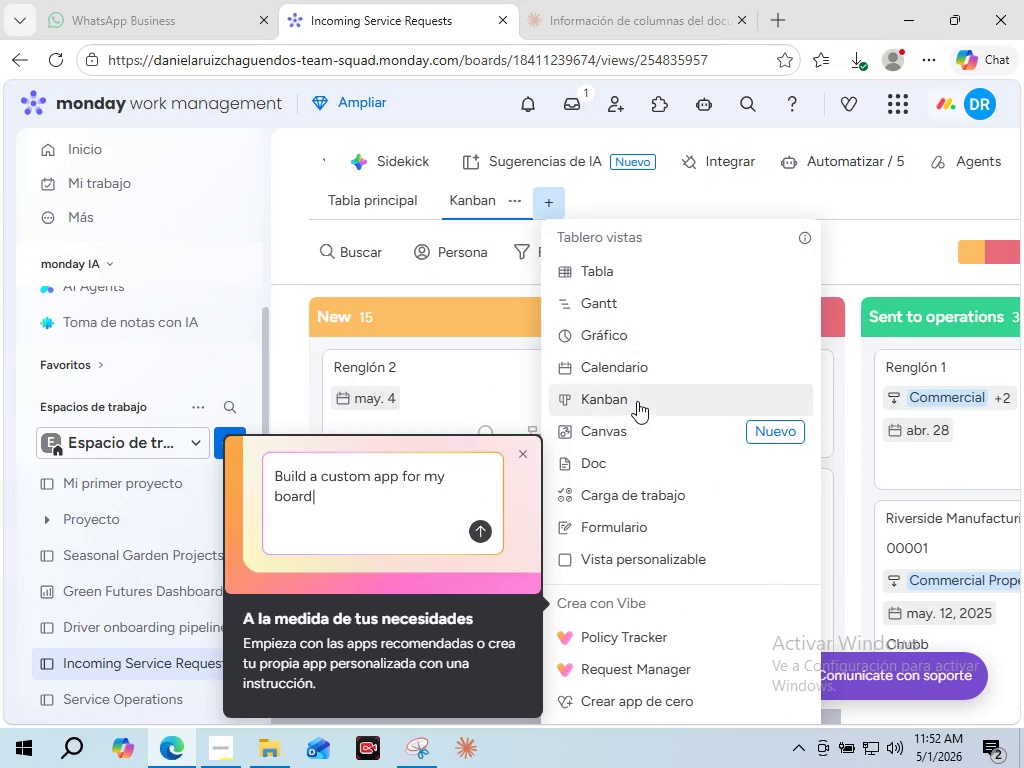 
left_click([632, 375])
 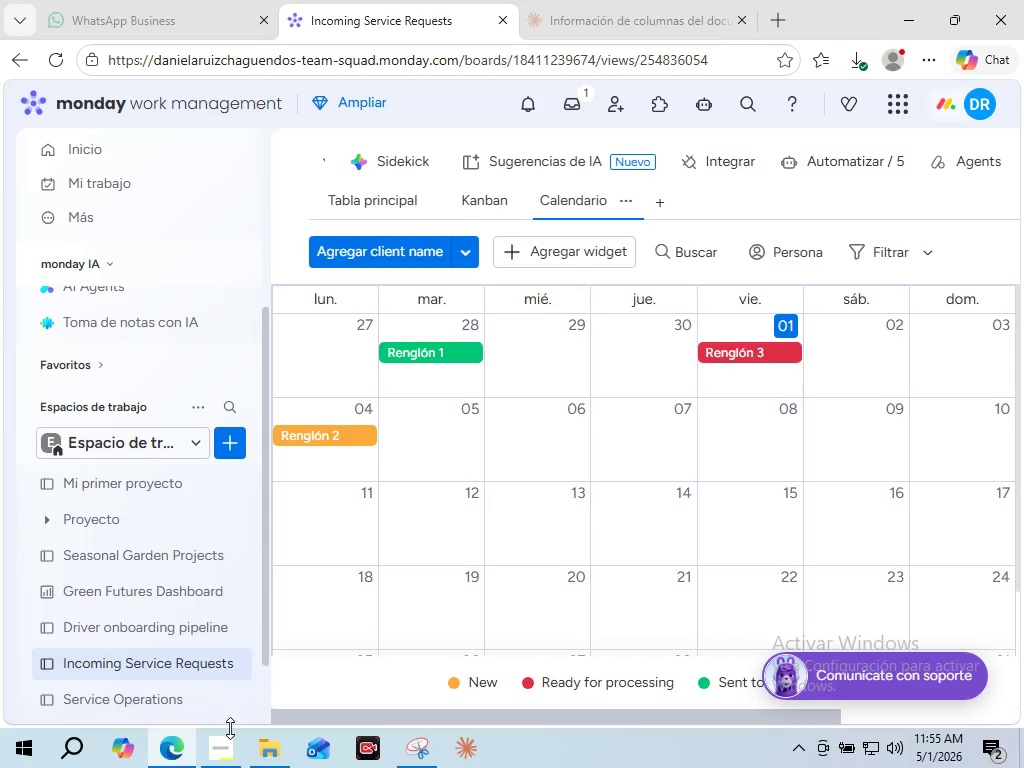 
wait(134.98)
 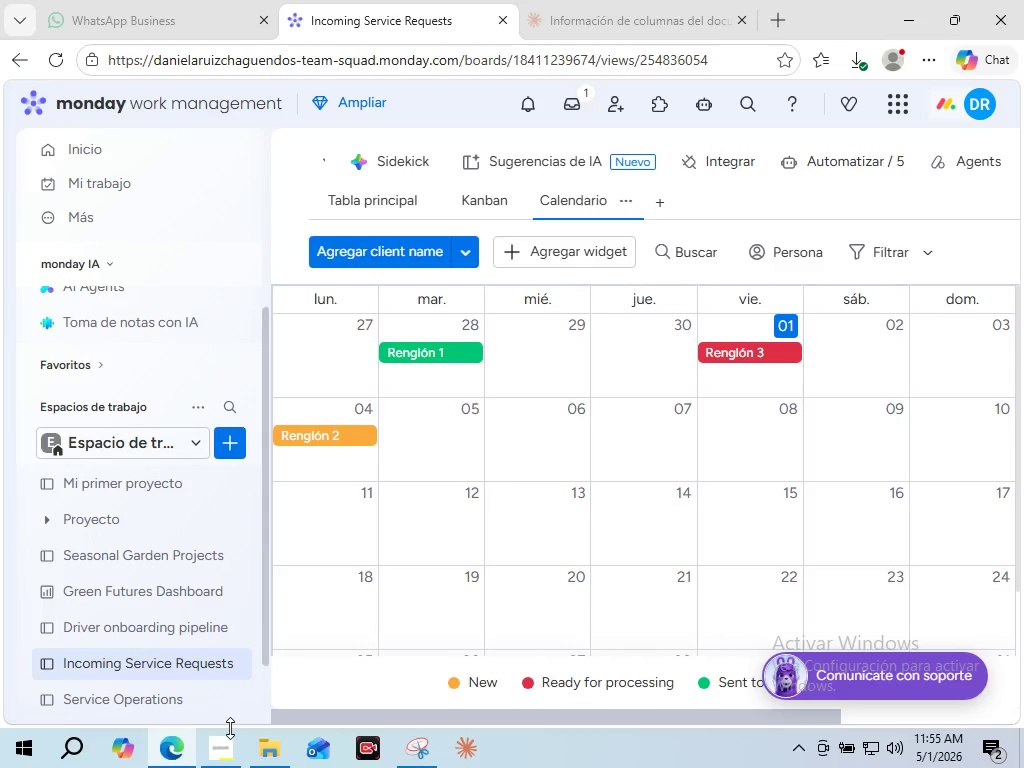 
left_click_drag(start_coordinate=[397, 720], to_coordinate=[333, 708])
 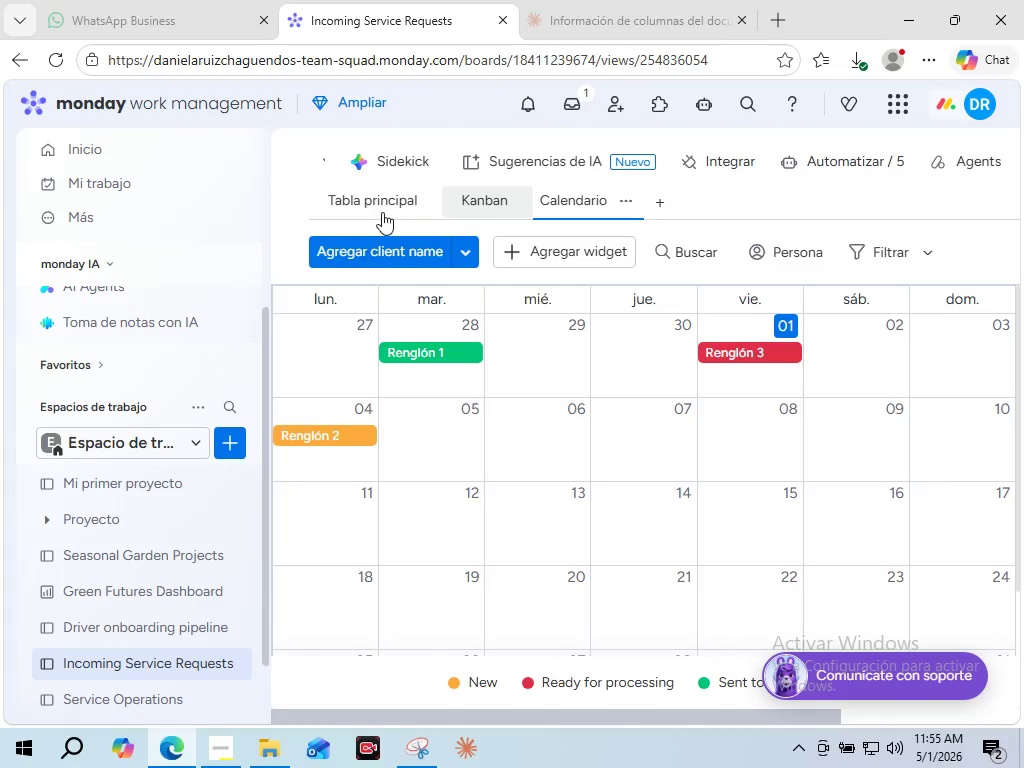 
wait(7.53)
 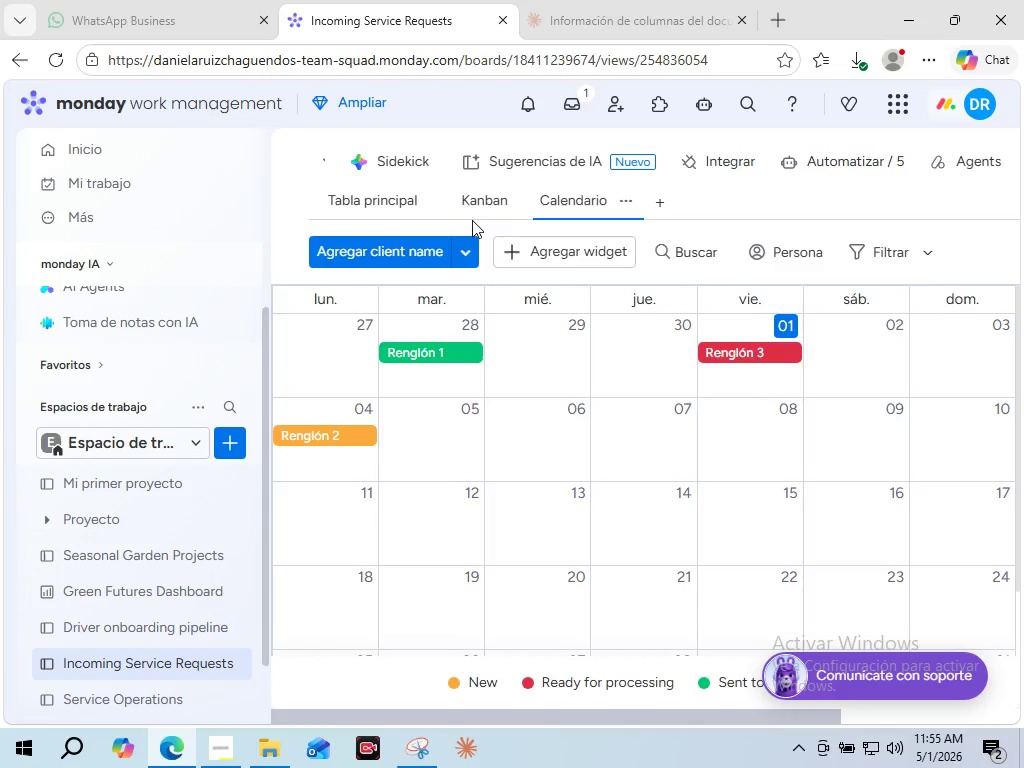 
left_click([375, 212])
 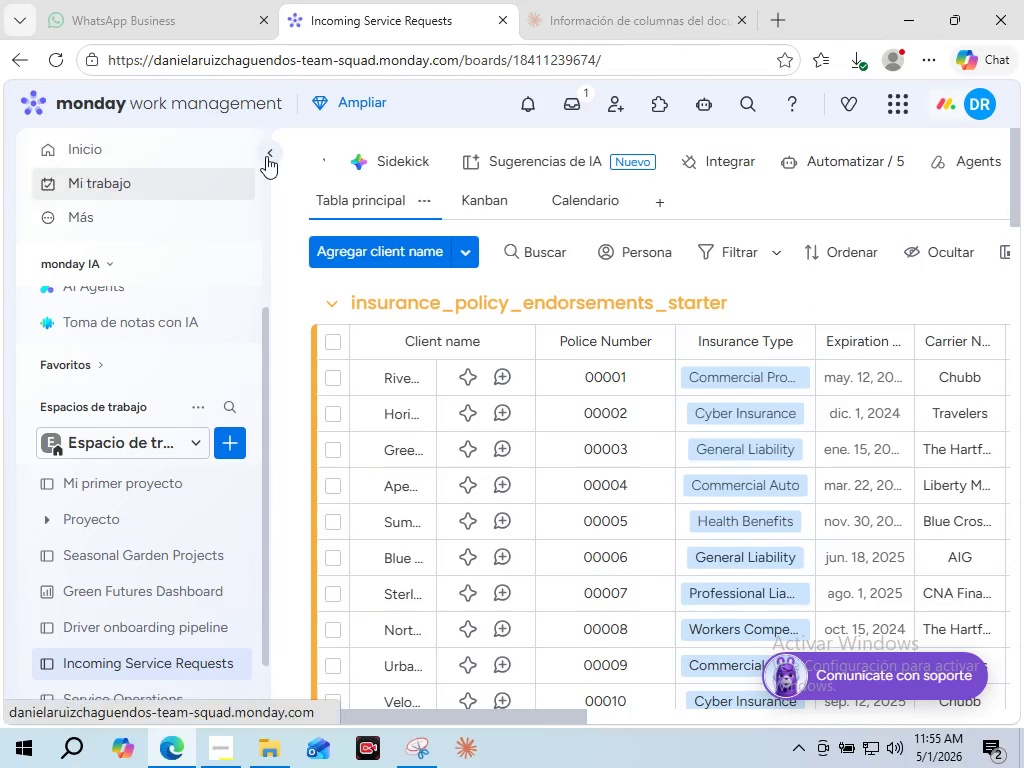 
wait(5.19)
 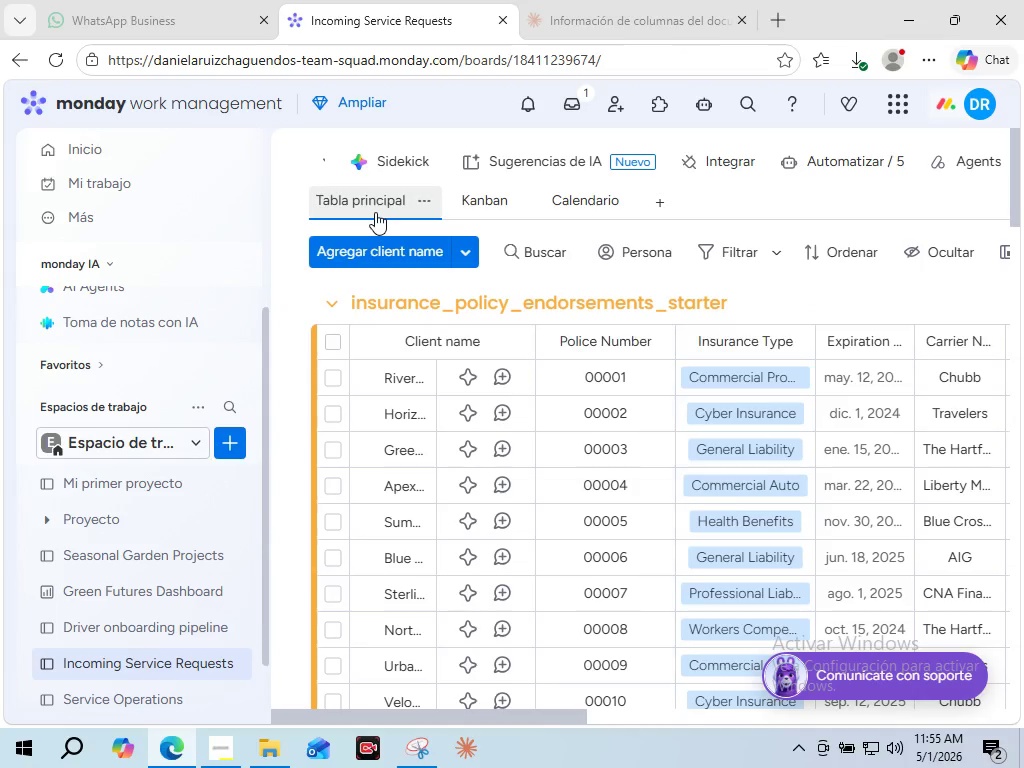 
left_click([275, 757])
 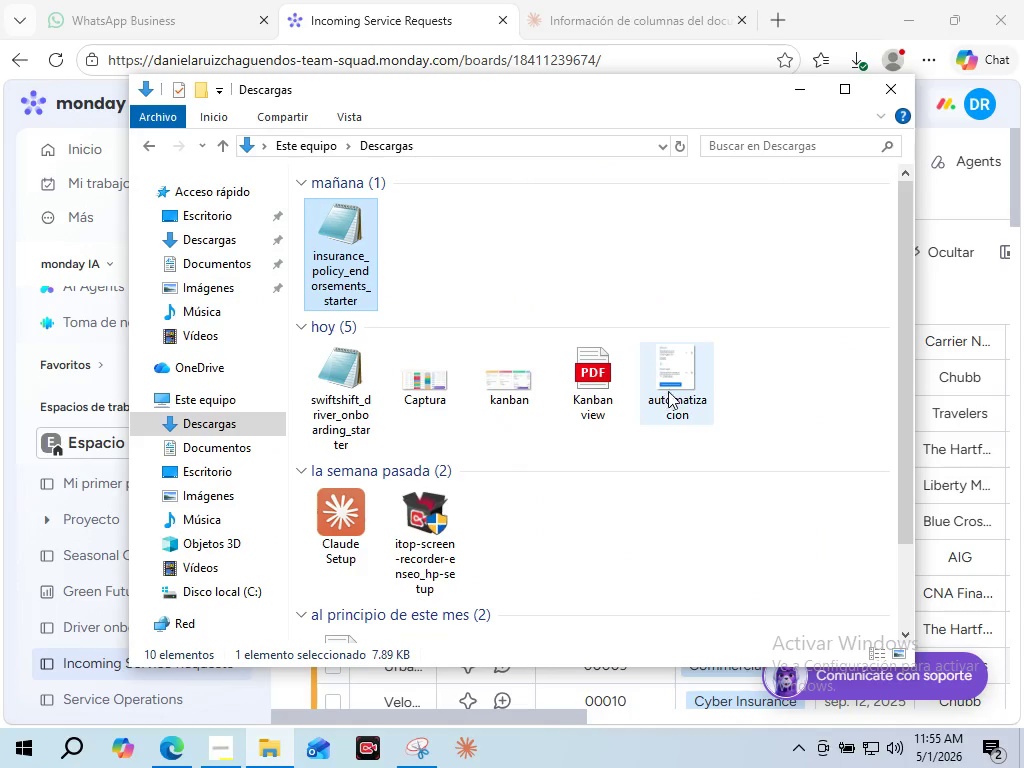 
left_click([677, 385])
 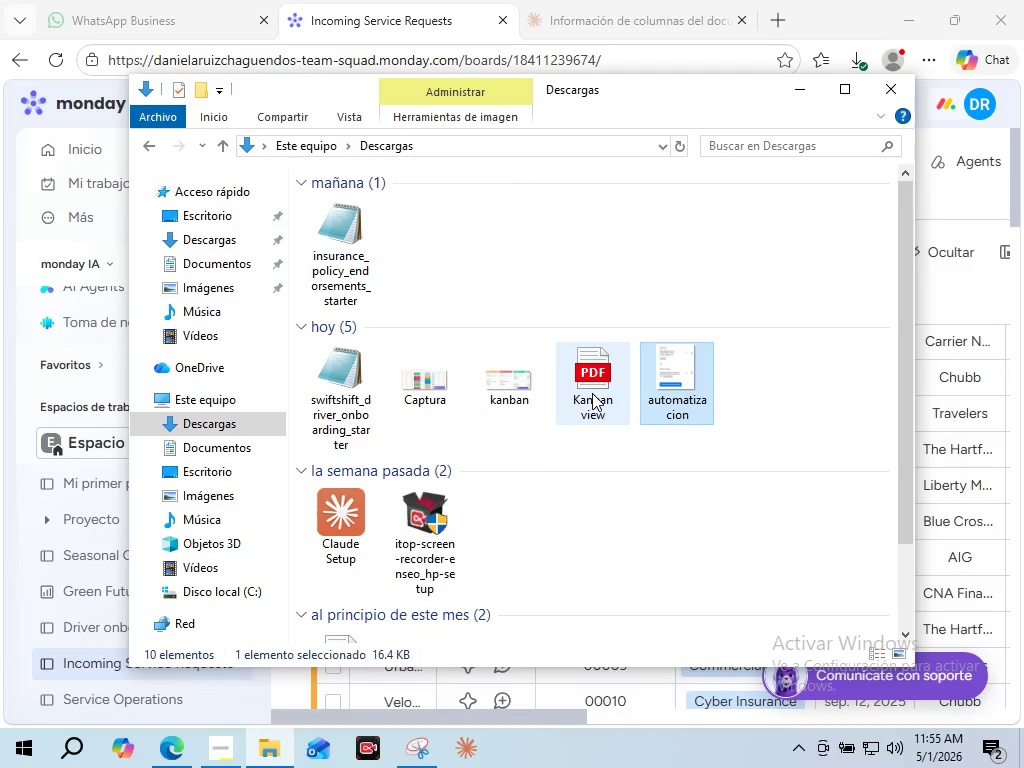 
hold_key(key=ControlLeft, duration=1.52)
left_click([592, 393])
 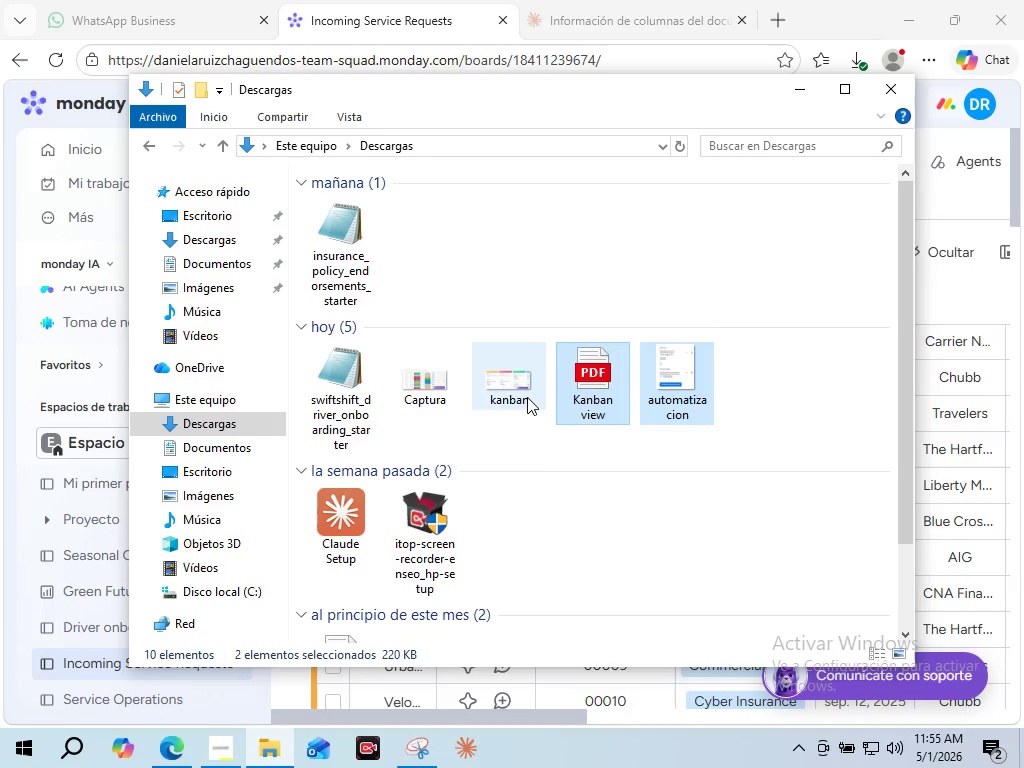 
left_click([523, 397])
 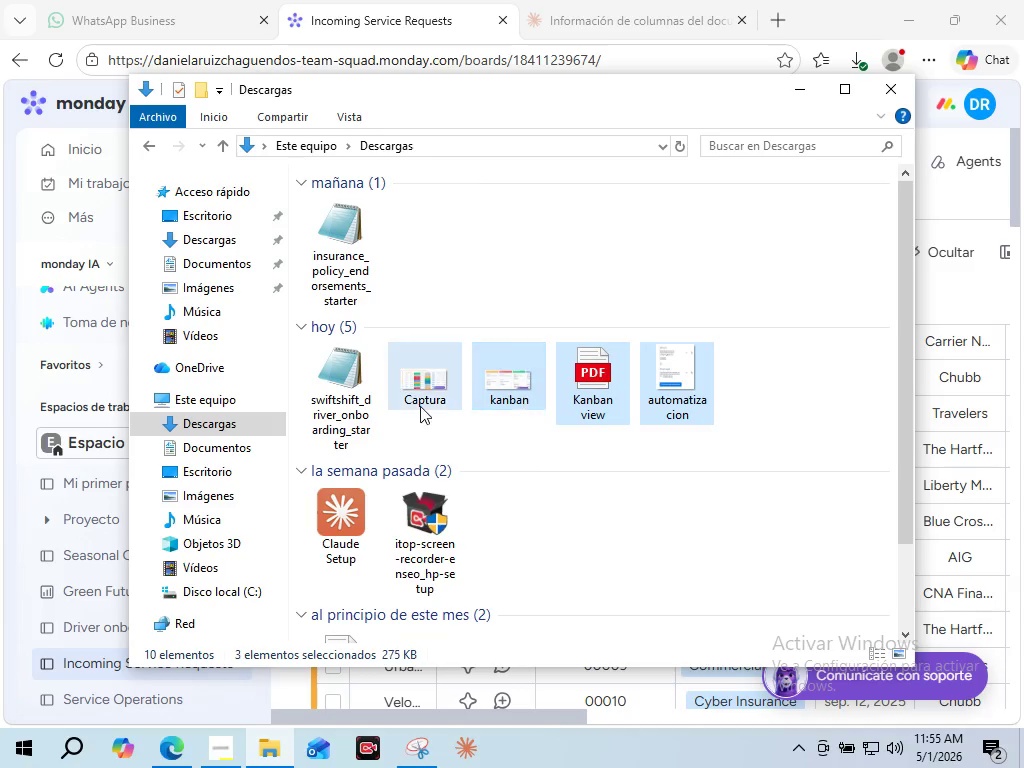 
left_click([420, 406])
 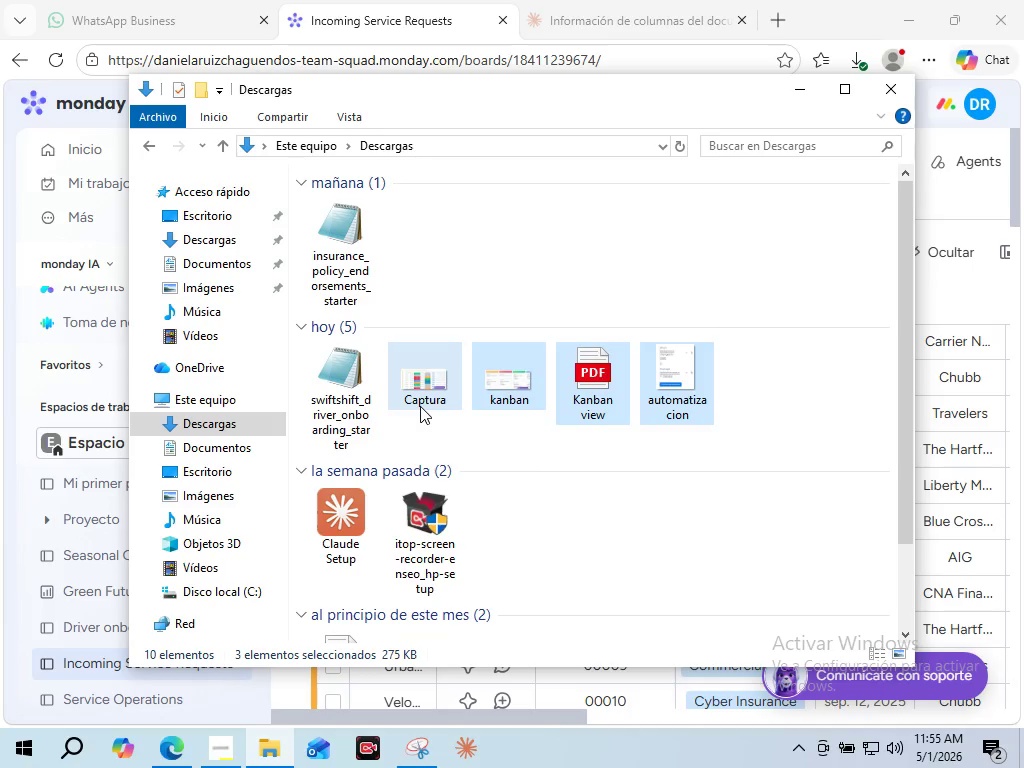 
hold_key(key=ControlLeft, duration=0.38)
 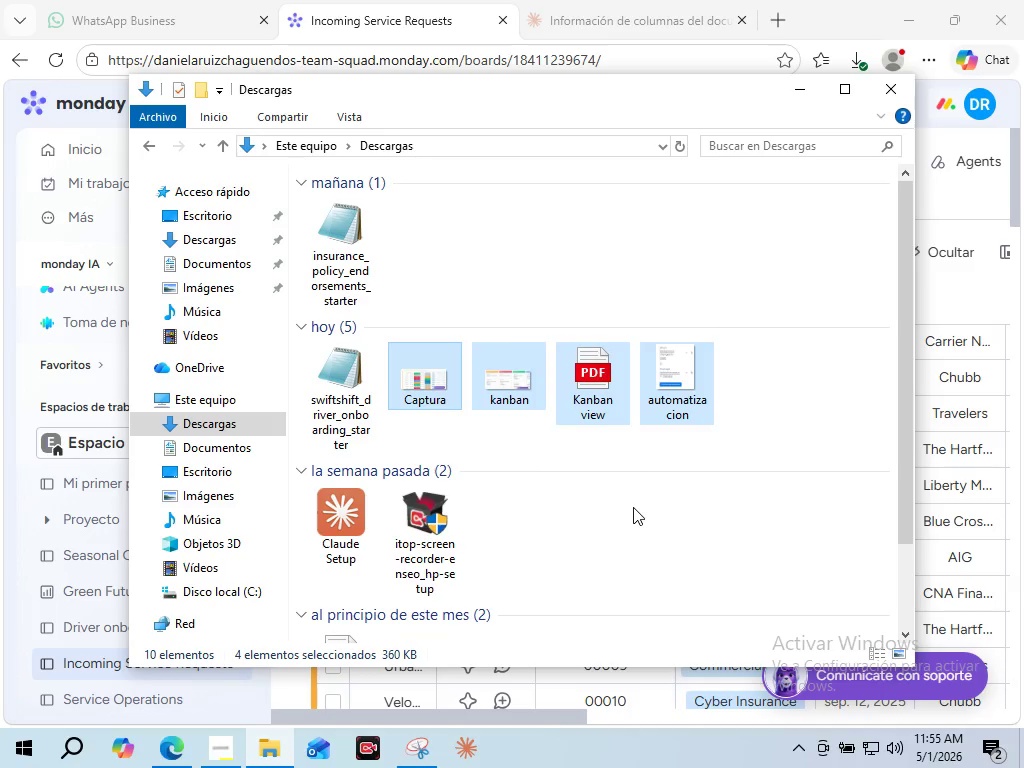 
key(Control+Delete)
 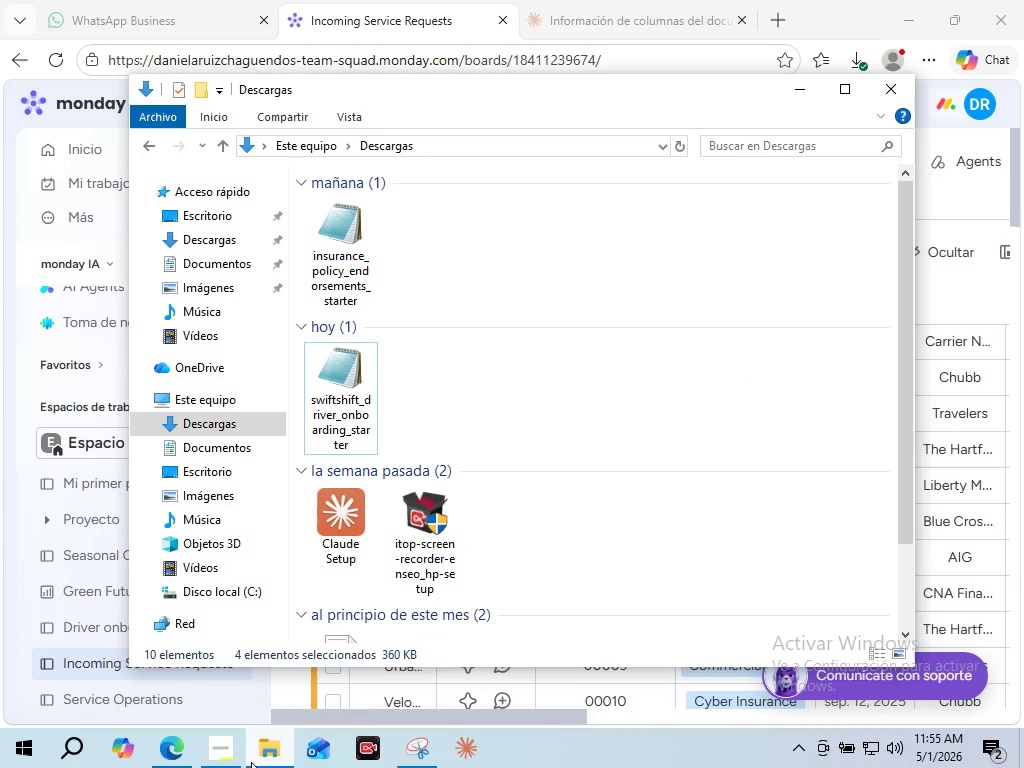 
left_click([266, 767])
 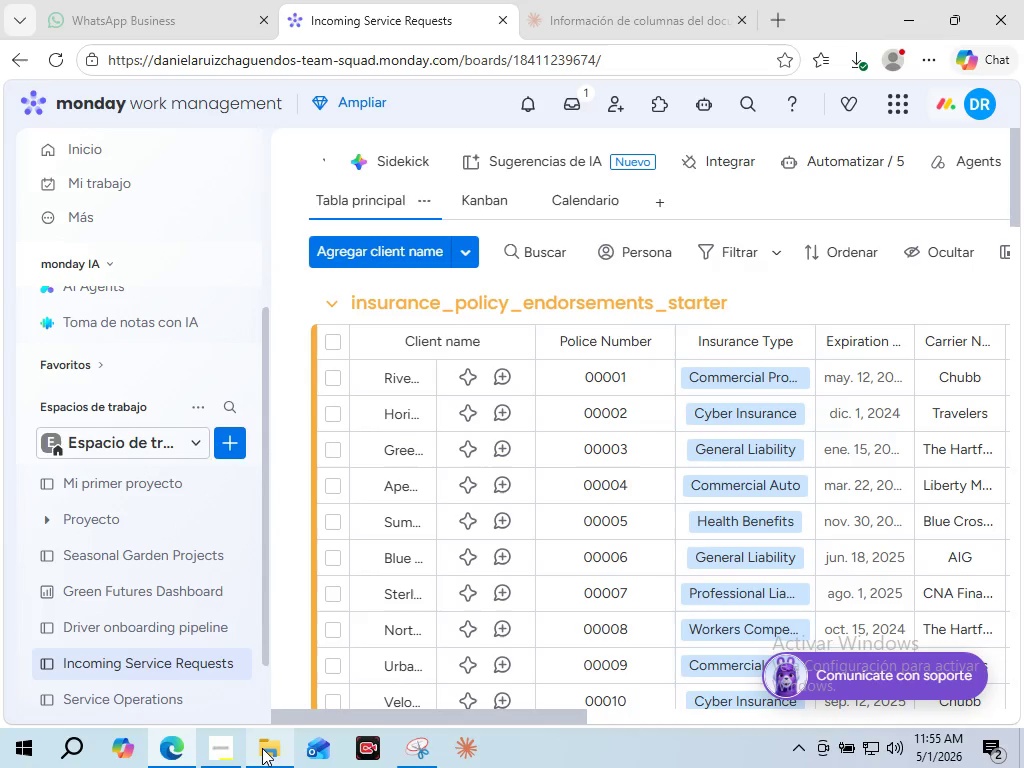 
wait(19.19)
 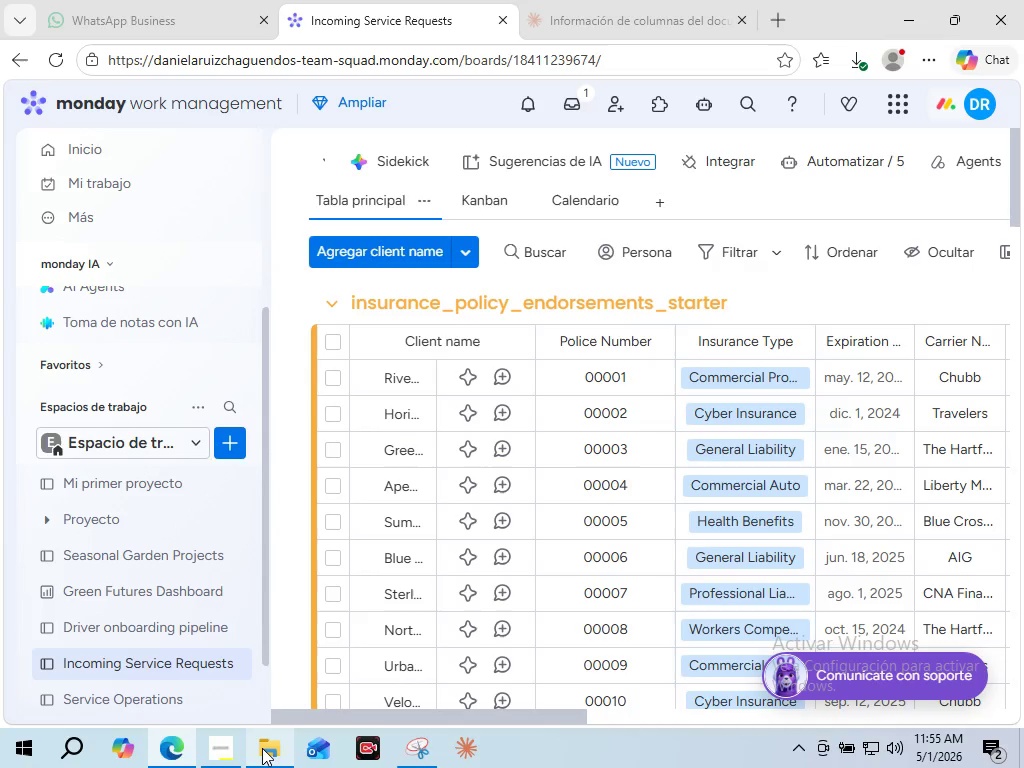 
left_click([266, 148])
 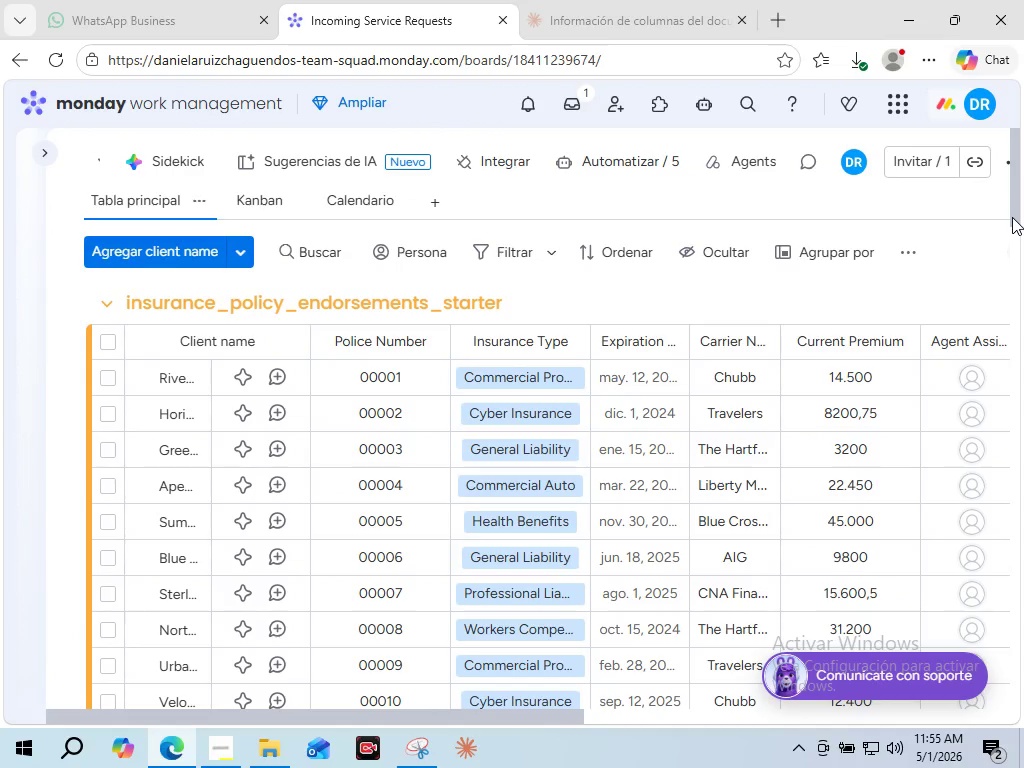 
wait(5.3)
 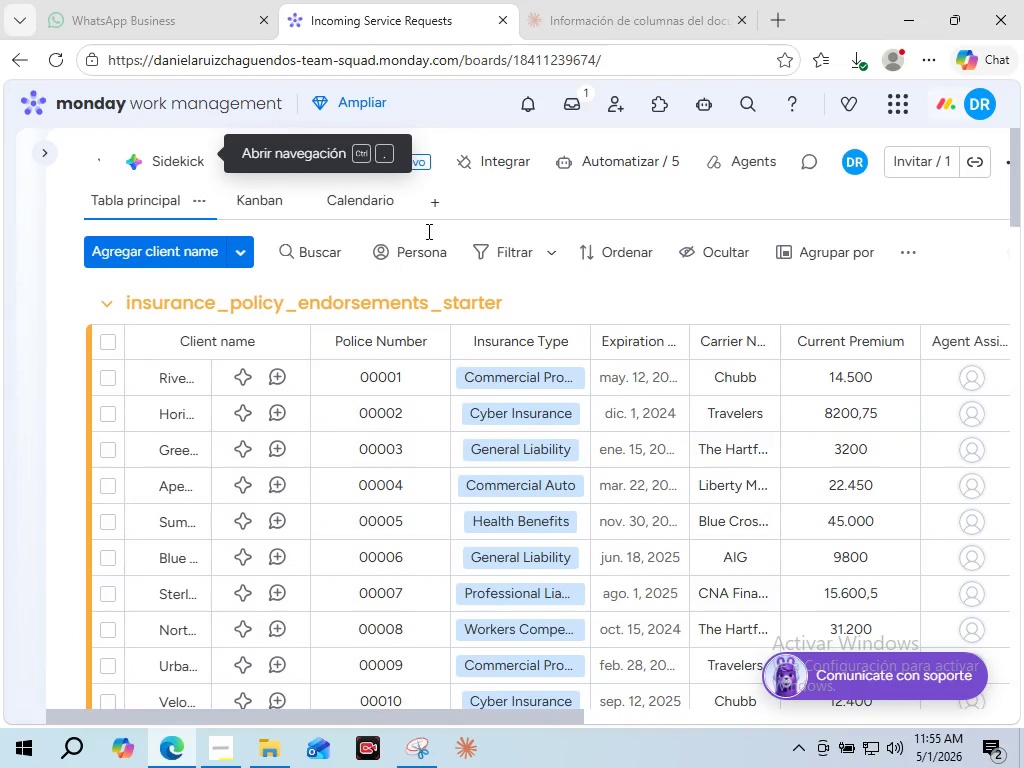 
left_click([412, 750])
 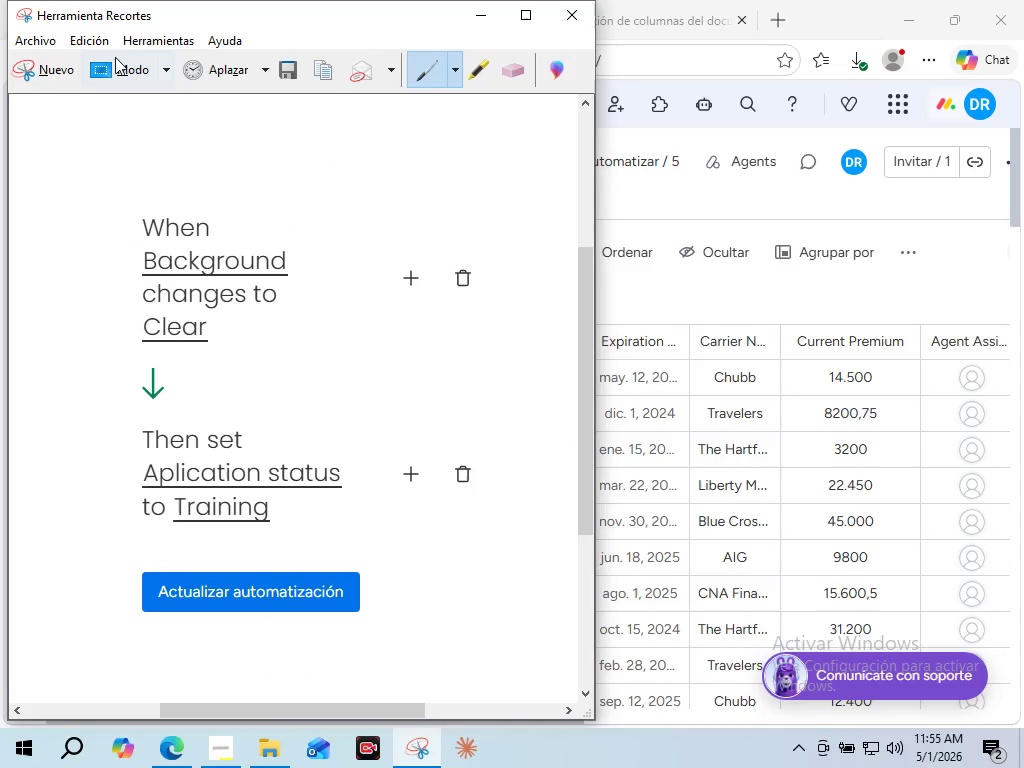 
left_click([41, 72])
 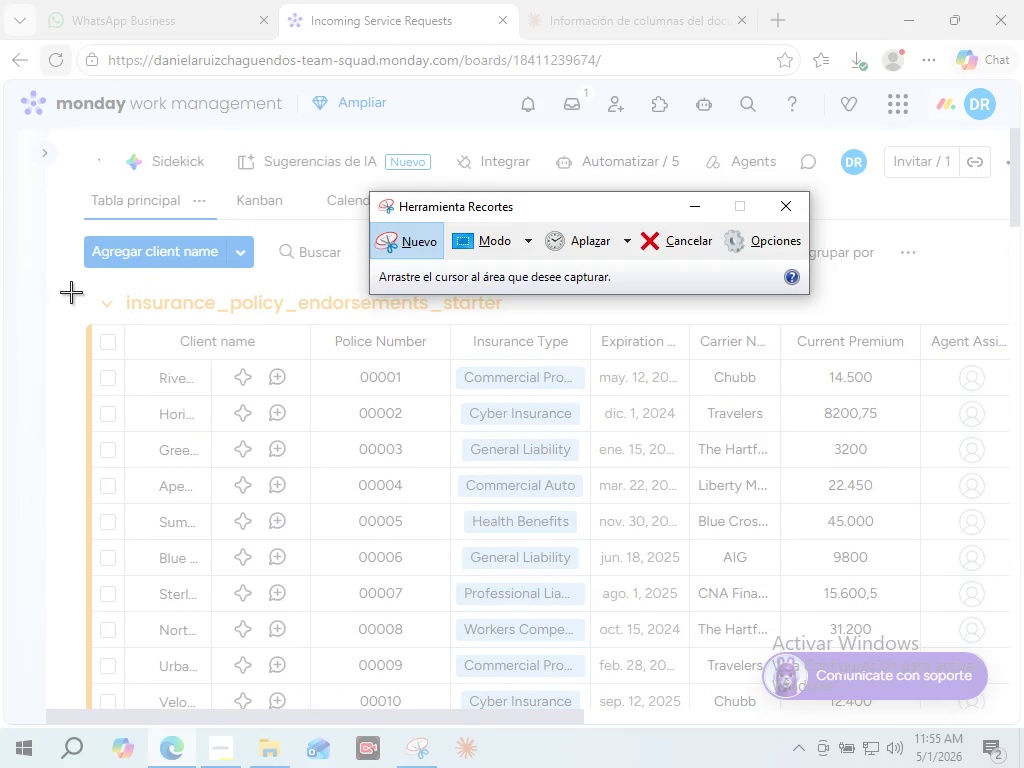 
left_click_drag(start_coordinate=[71, 293], to_coordinate=[1003, 711])
 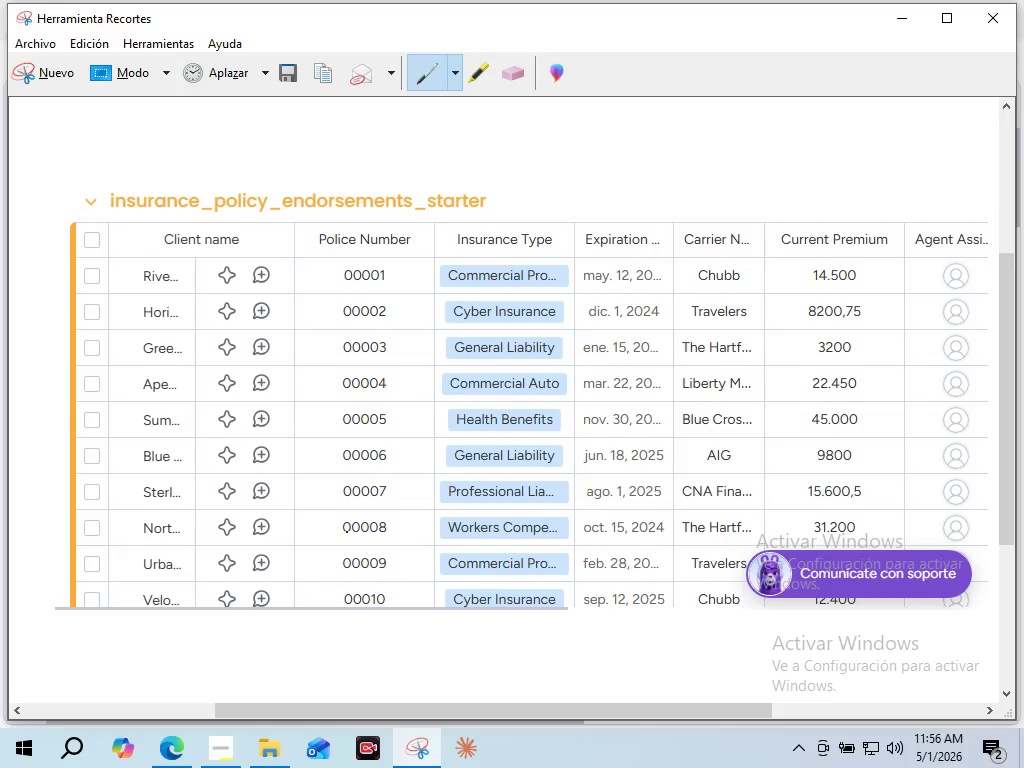 
wait(46.94)
 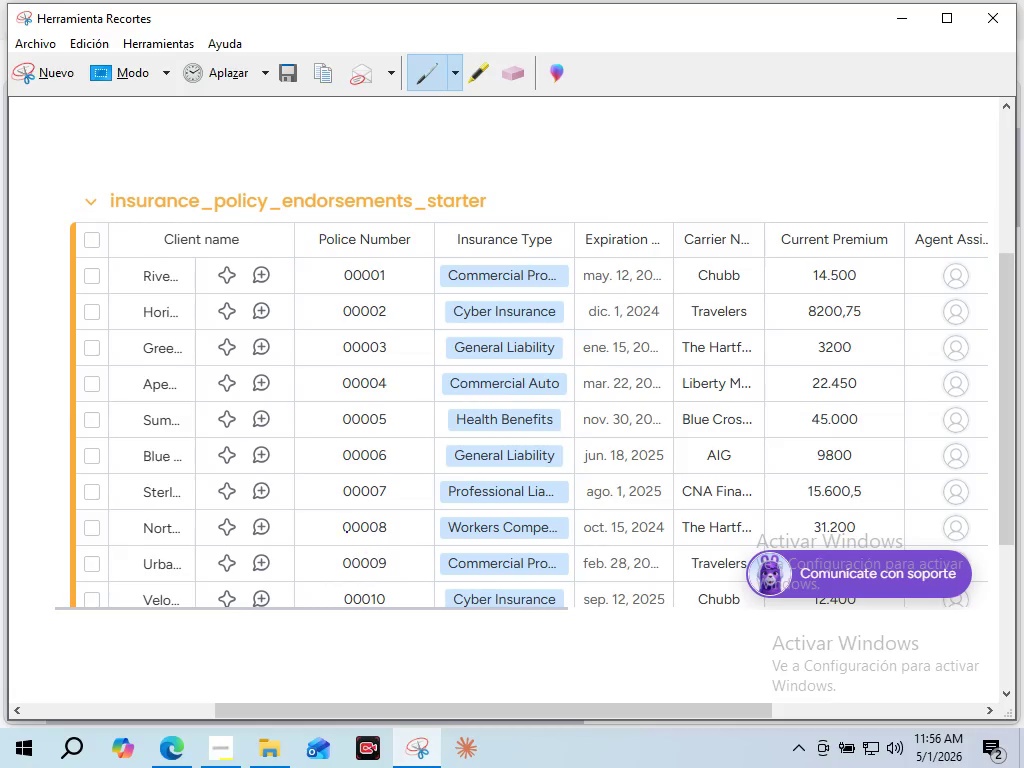 
left_click([287, 80])
 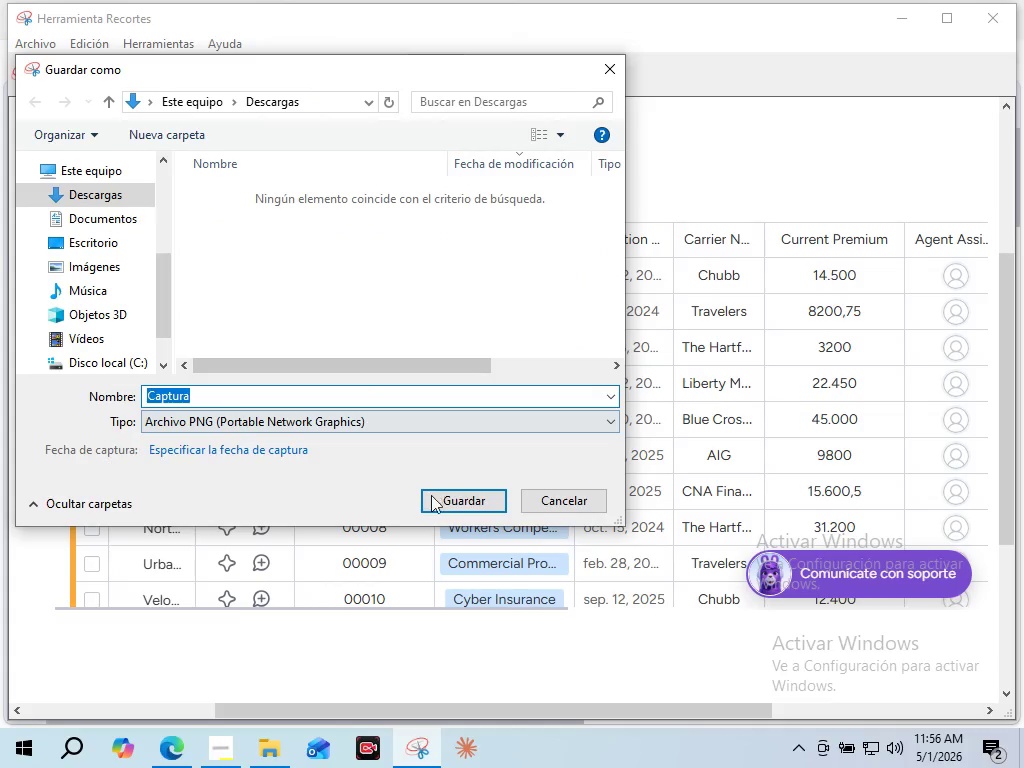 
left_click([436, 502])
 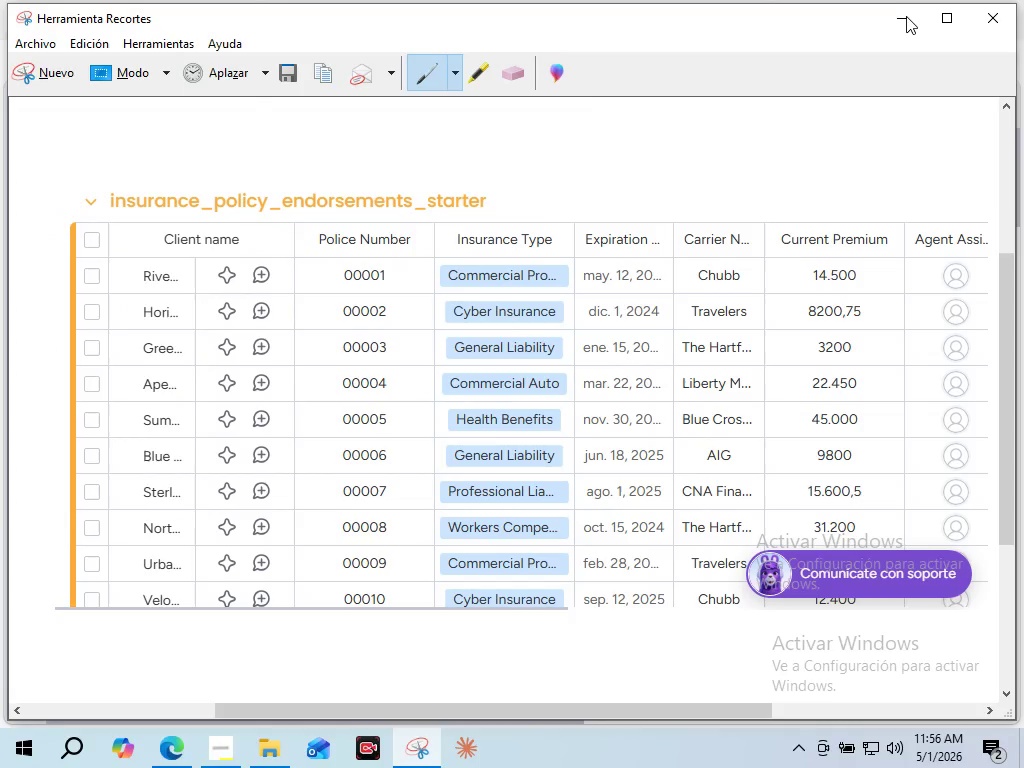 
left_click([901, 25])
 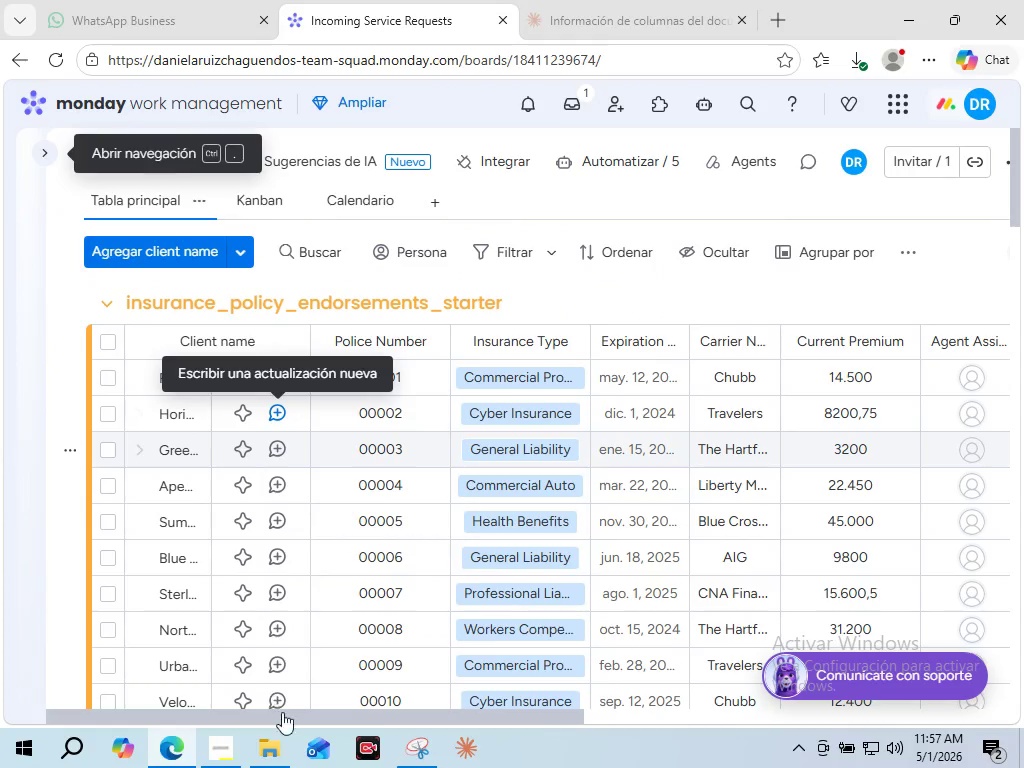 
left_click_drag(start_coordinate=[396, 712], to_coordinate=[627, 737])
 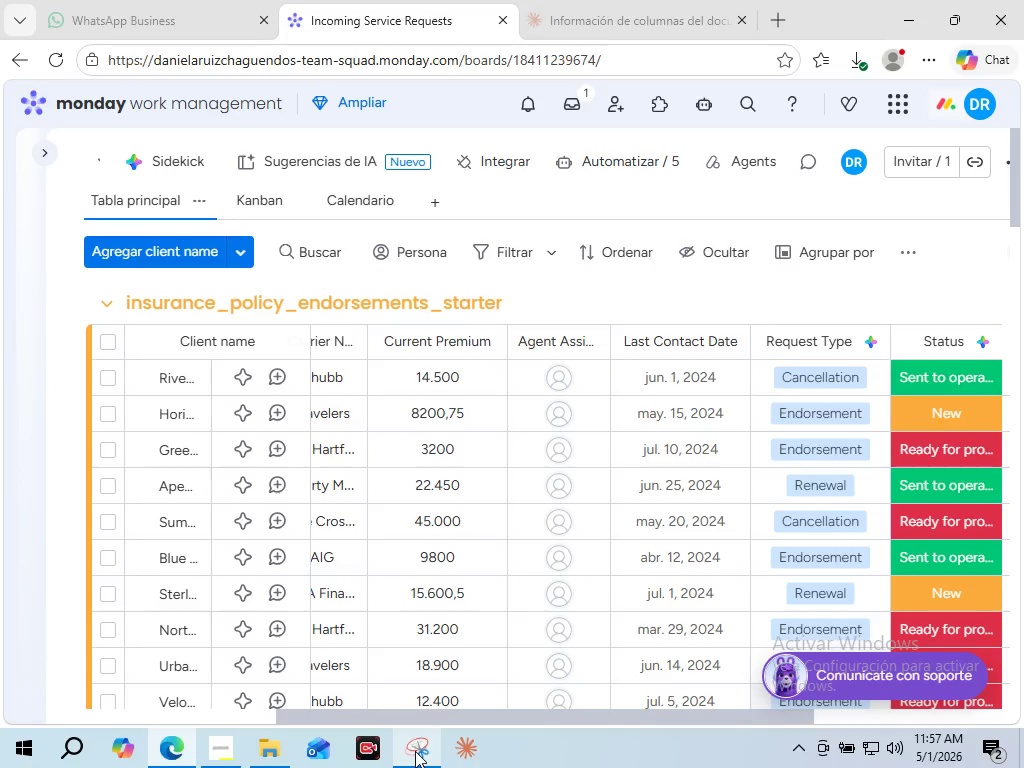 
left_click([415, 751])
 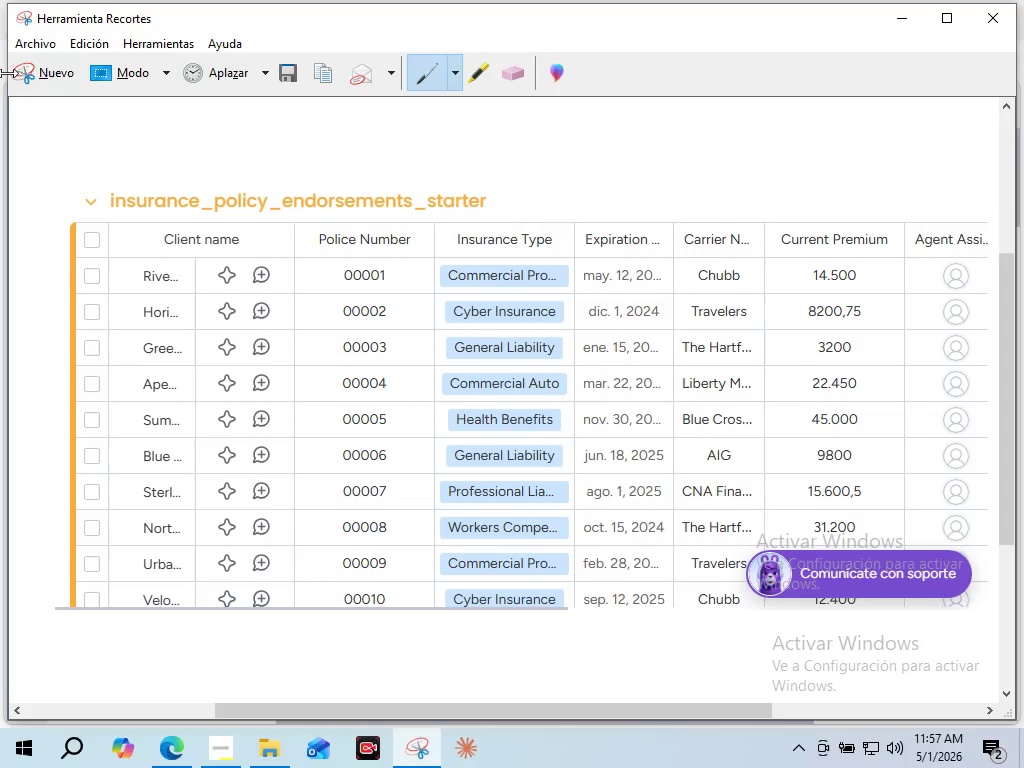 
left_click([37, 82])
 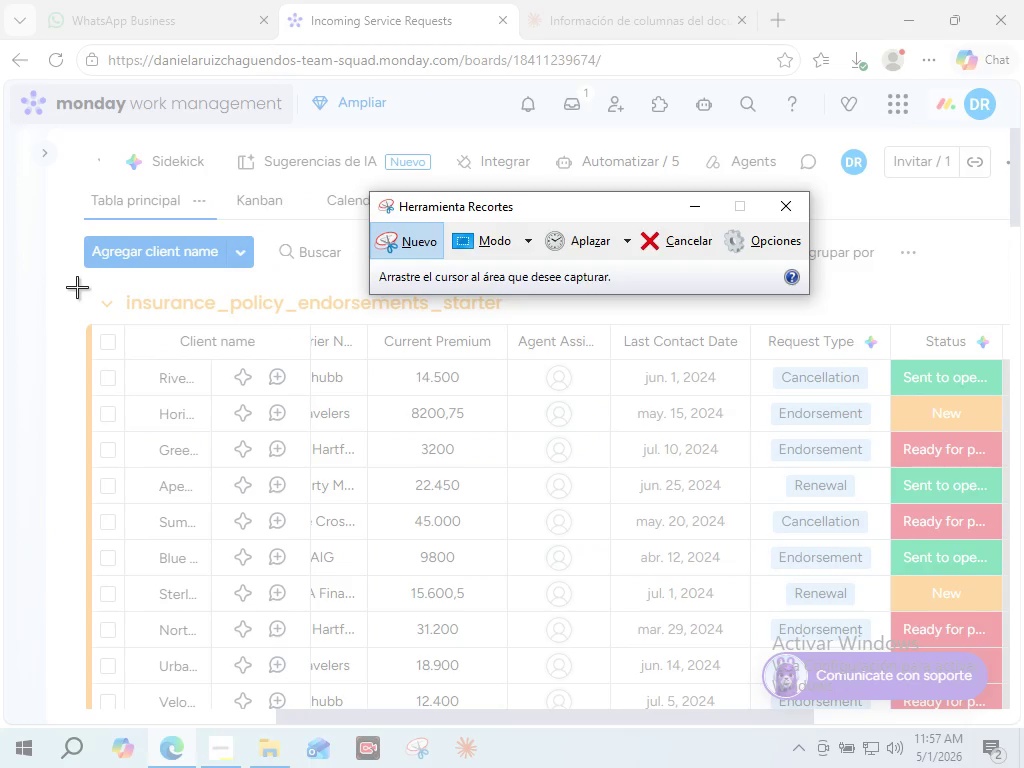 
left_click_drag(start_coordinate=[75, 285], to_coordinate=[1012, 715])
 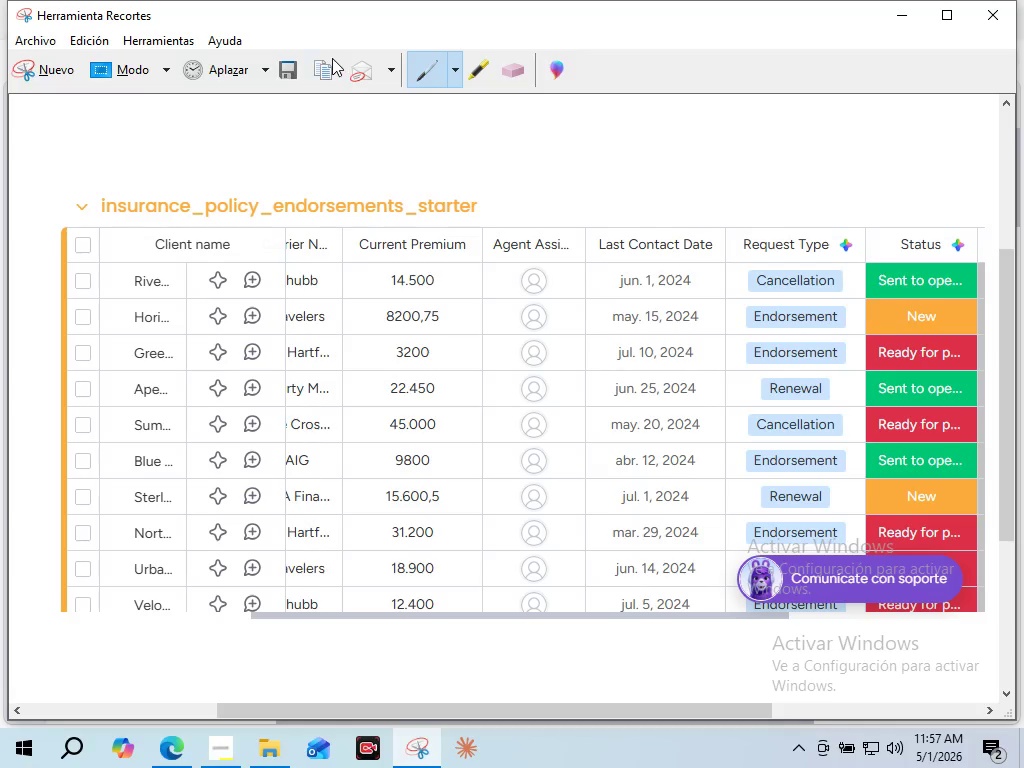 
left_click([282, 77])
 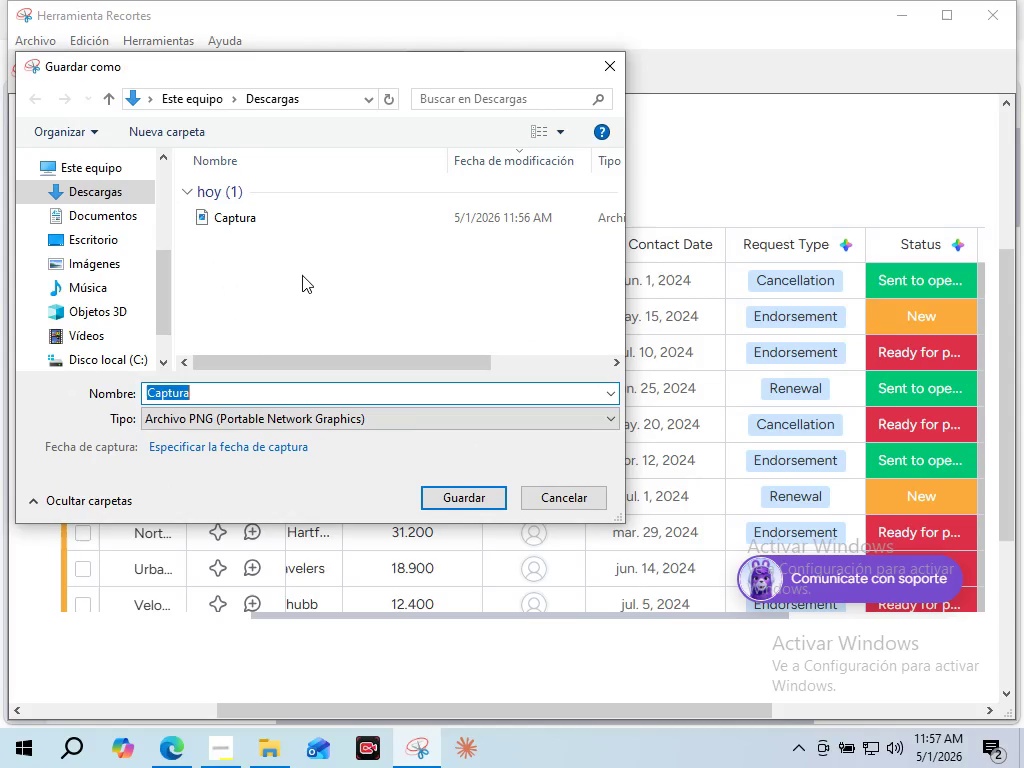 
key(ArrowRight)
 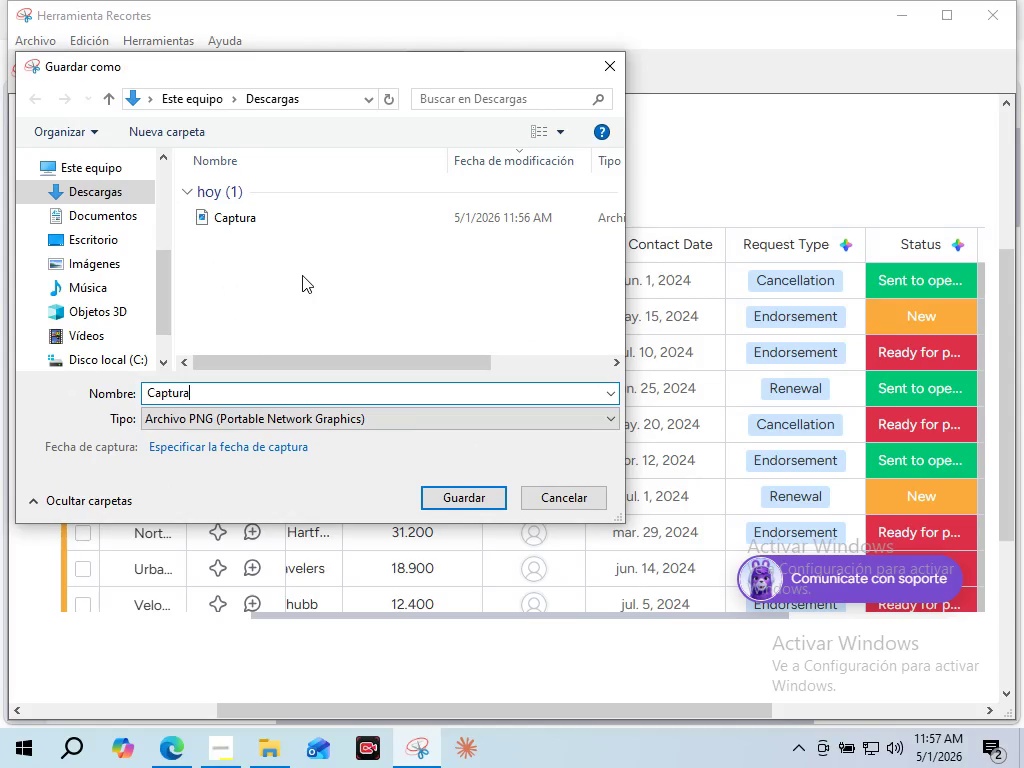 
key(1)
 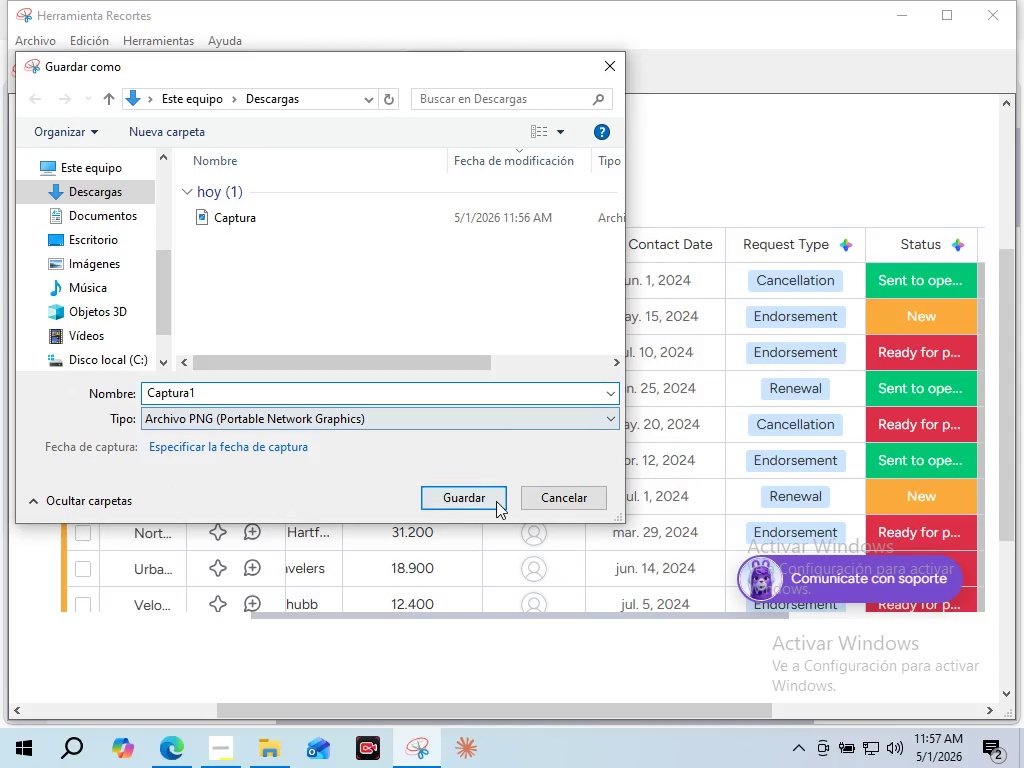 
left_click([496, 501])
 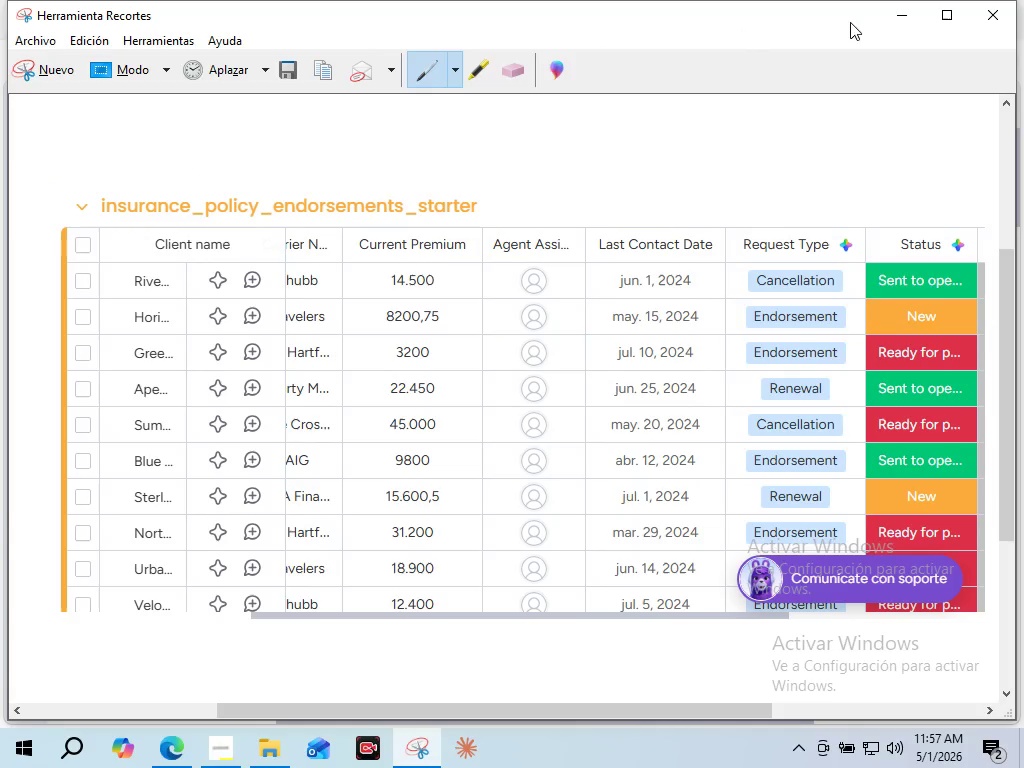 
left_click([895, 22])
 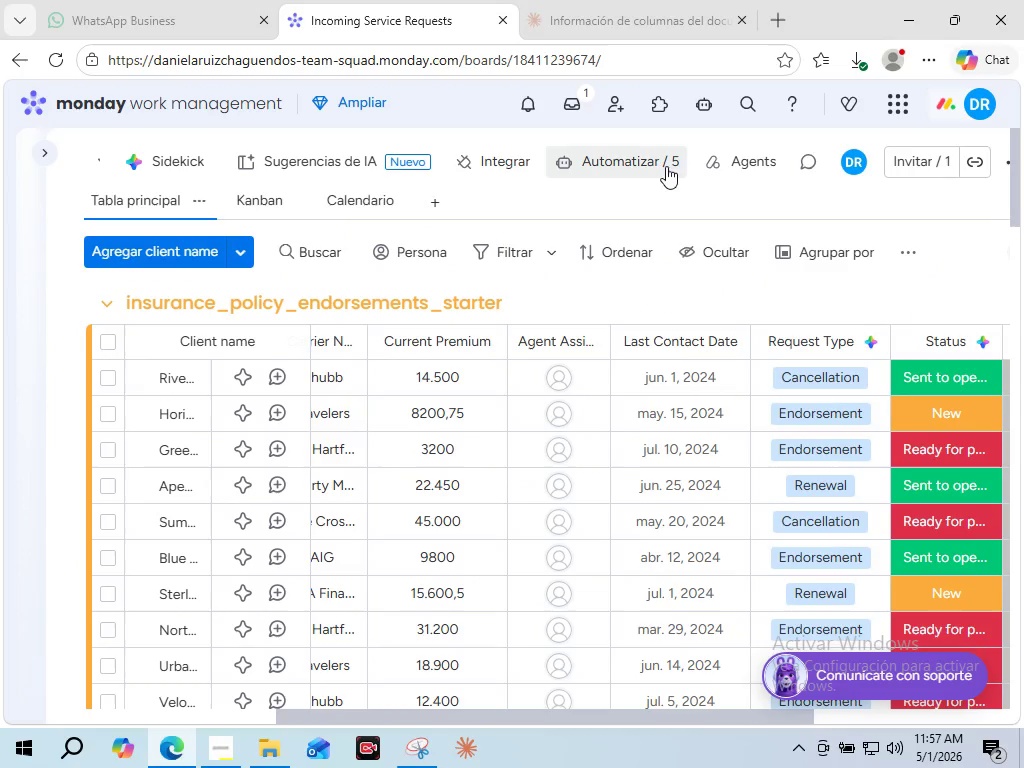 
left_click([643, 158])
 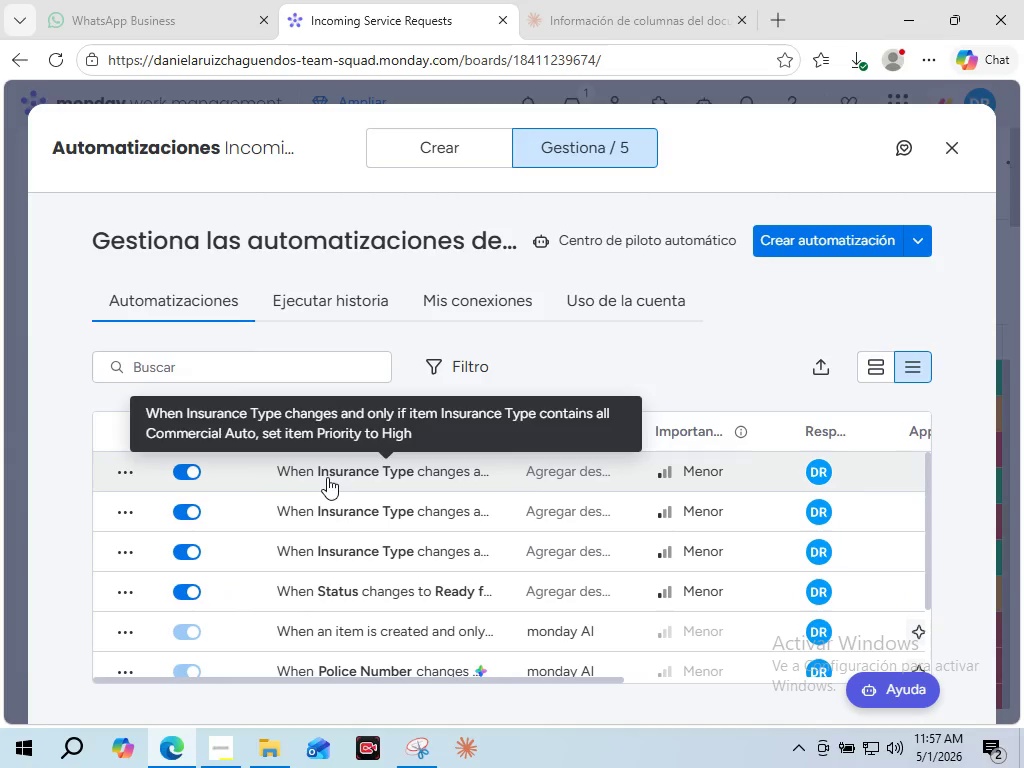 
wait(7.69)
 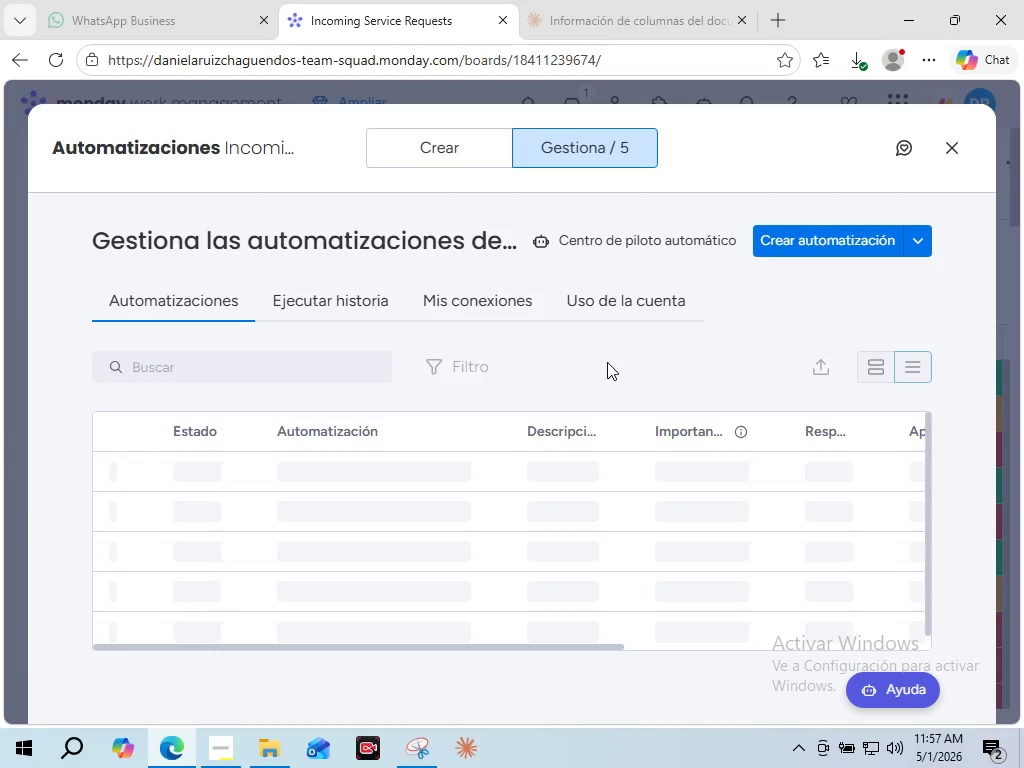 
left_click([327, 477])
 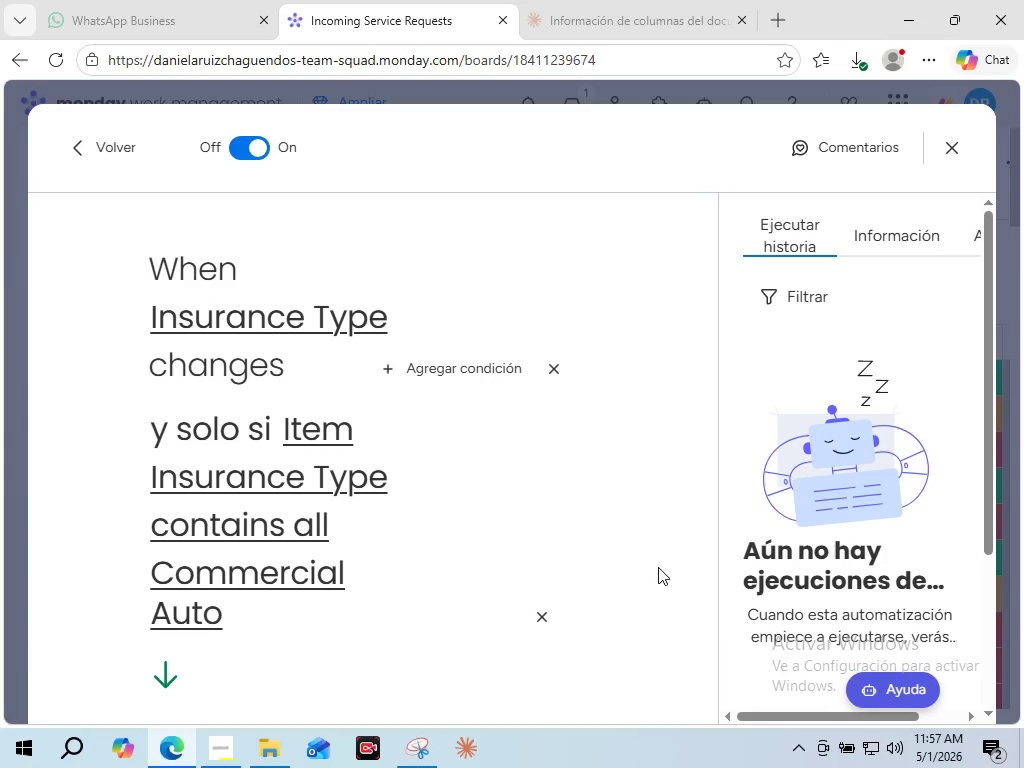 
wait(6.58)
 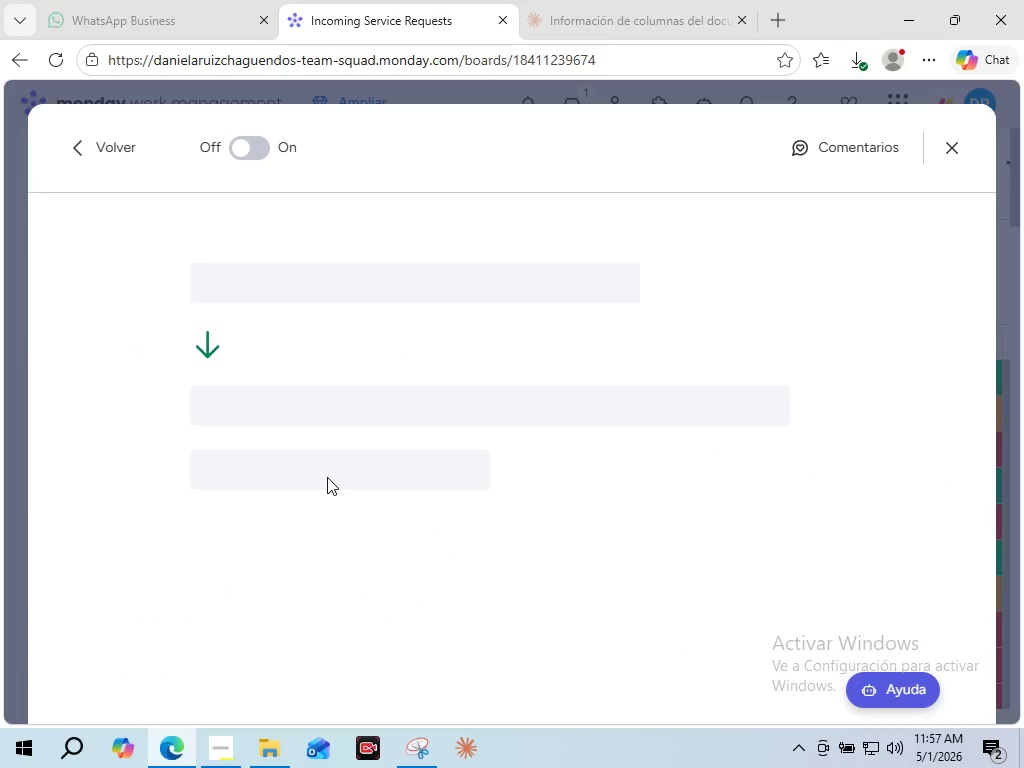 
left_click_drag(start_coordinate=[987, 467], to_coordinate=[992, 500])
 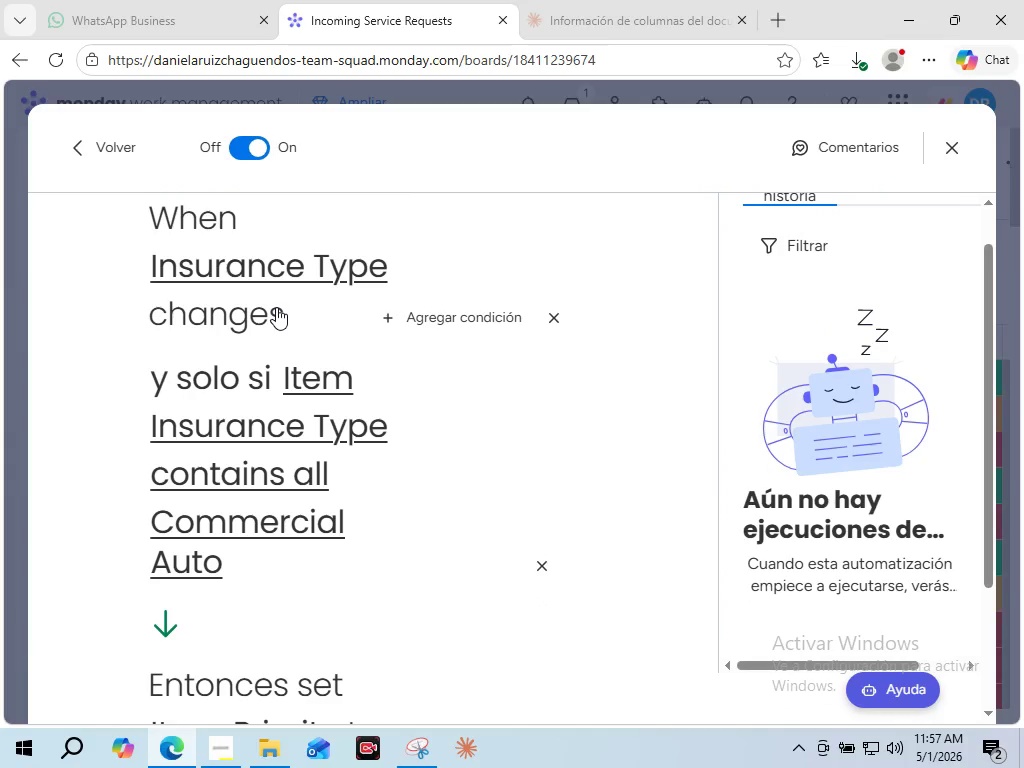 
left_click([90, 135])
 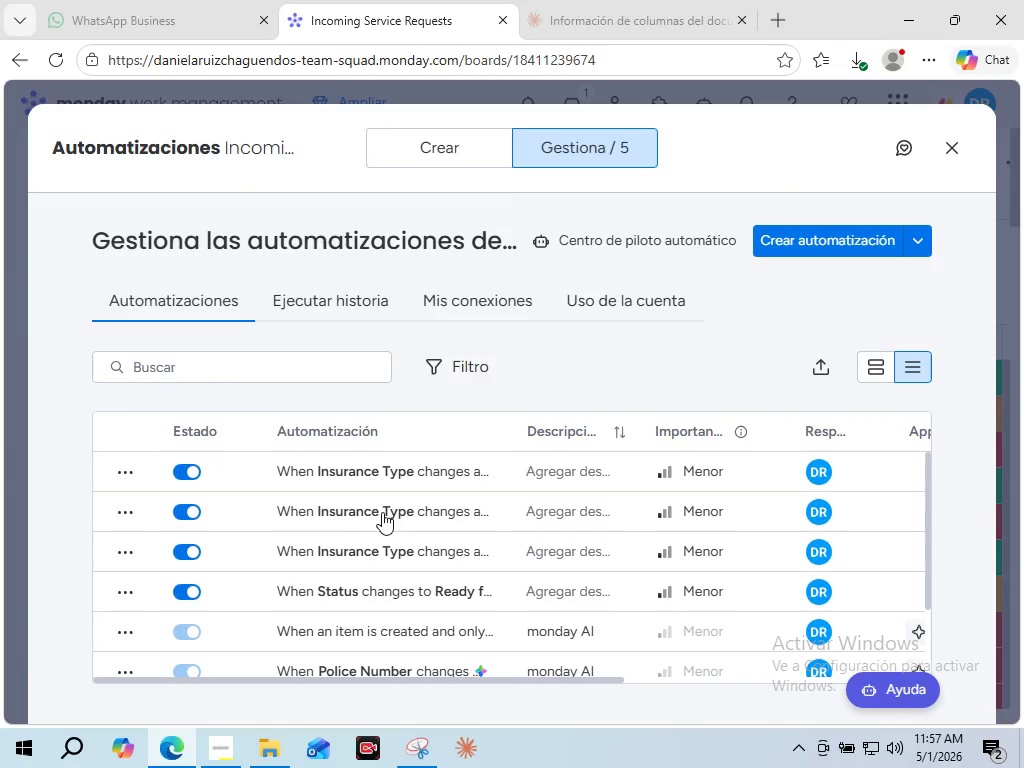 
left_click([132, 466])
 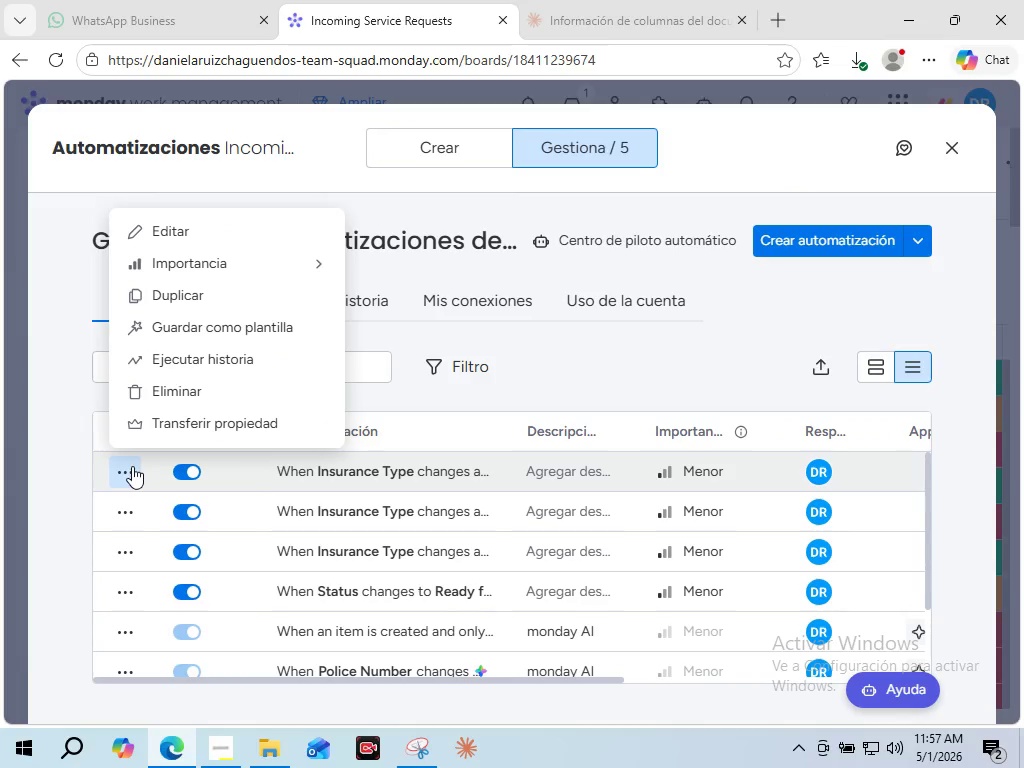 
wait(8.31)
 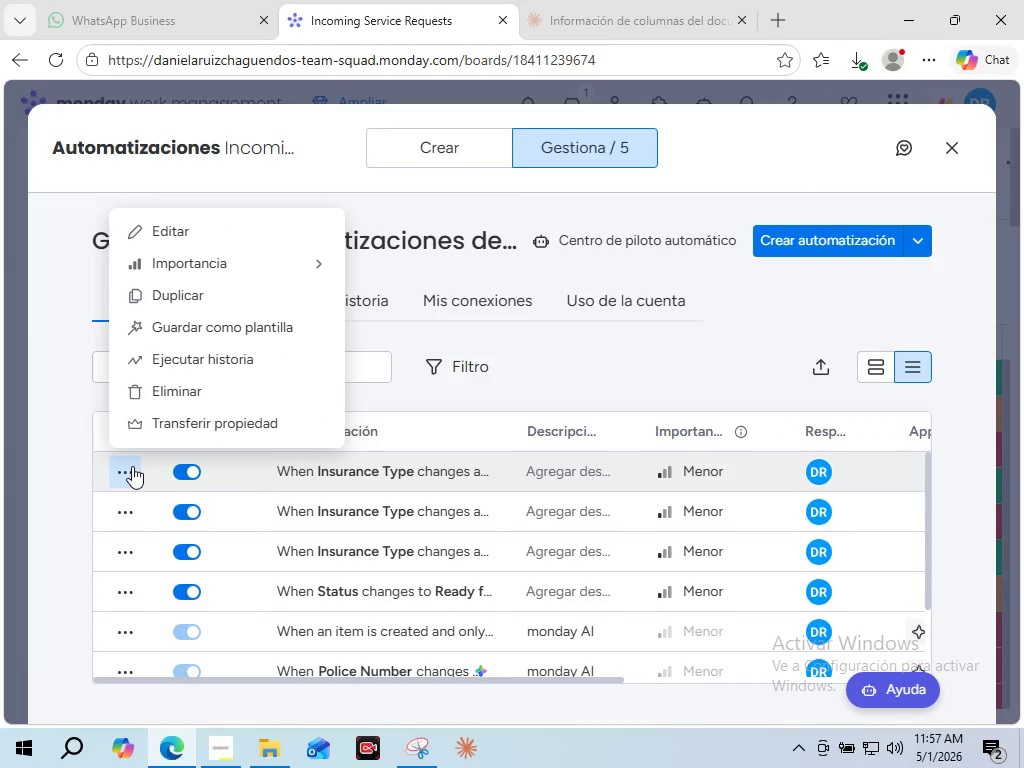 
left_click([392, 482])
 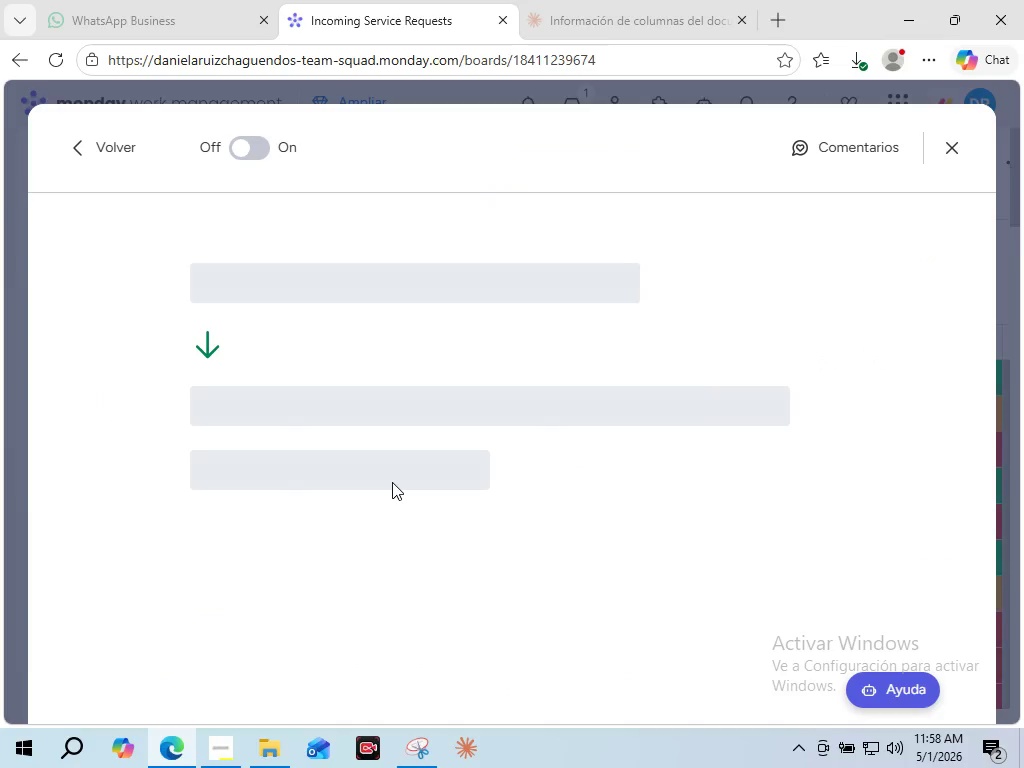 
wait(9.55)
 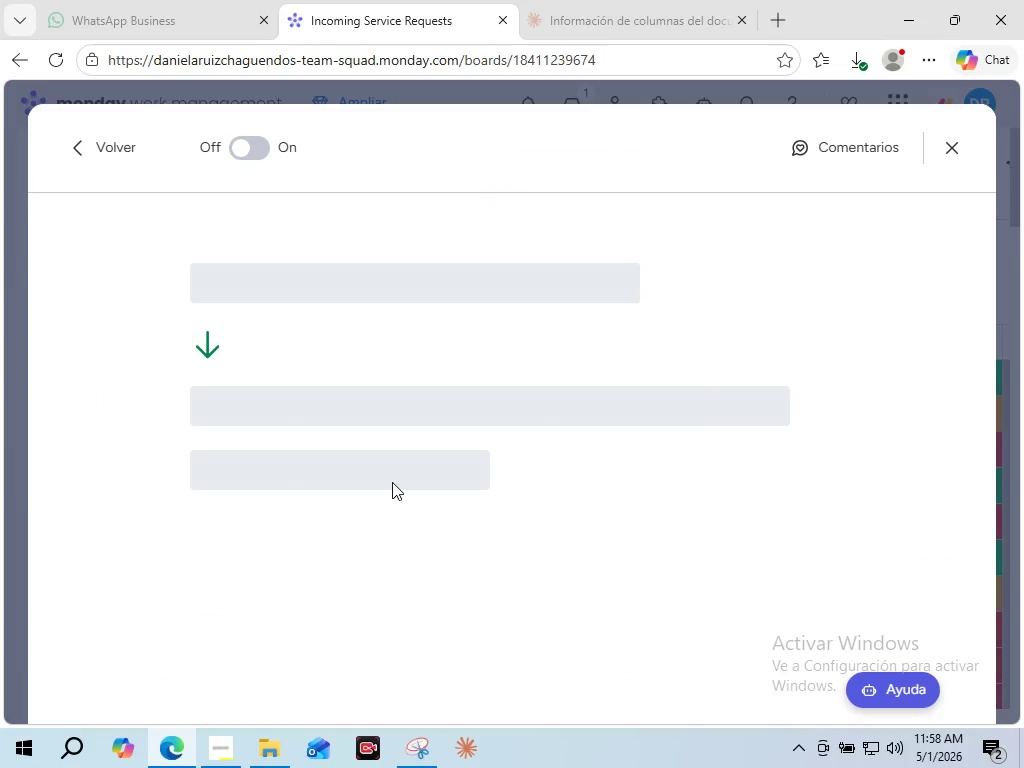 
left_click_drag(start_coordinate=[982, 417], to_coordinate=[991, 457])
 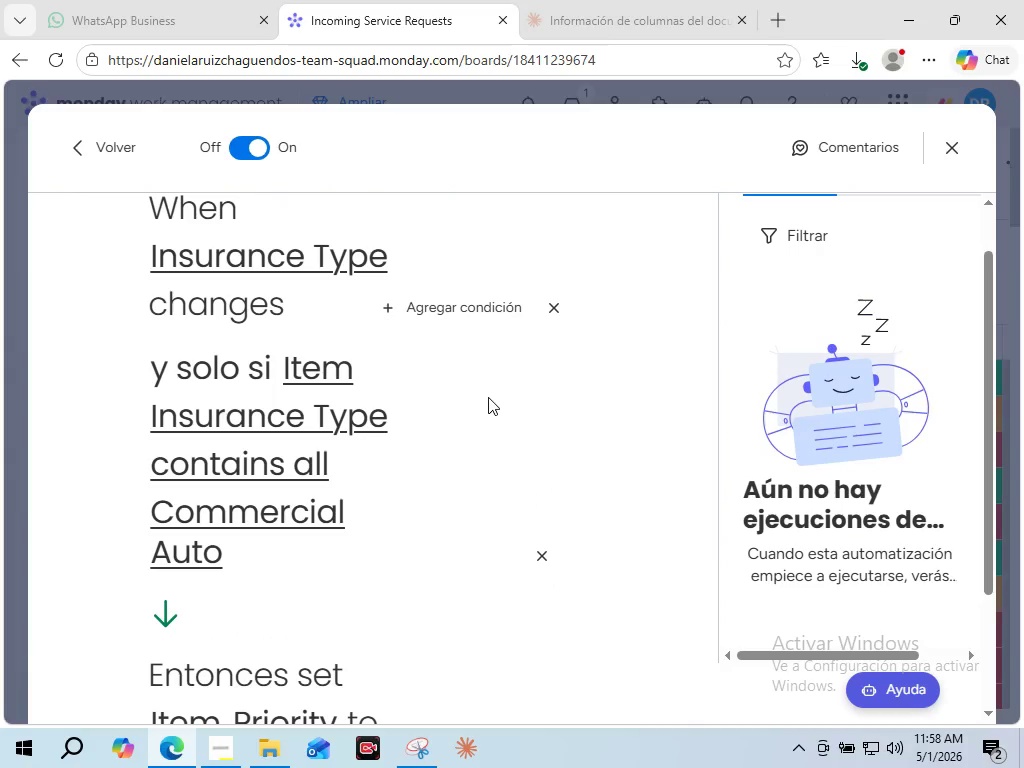 
left_click([417, 737])
 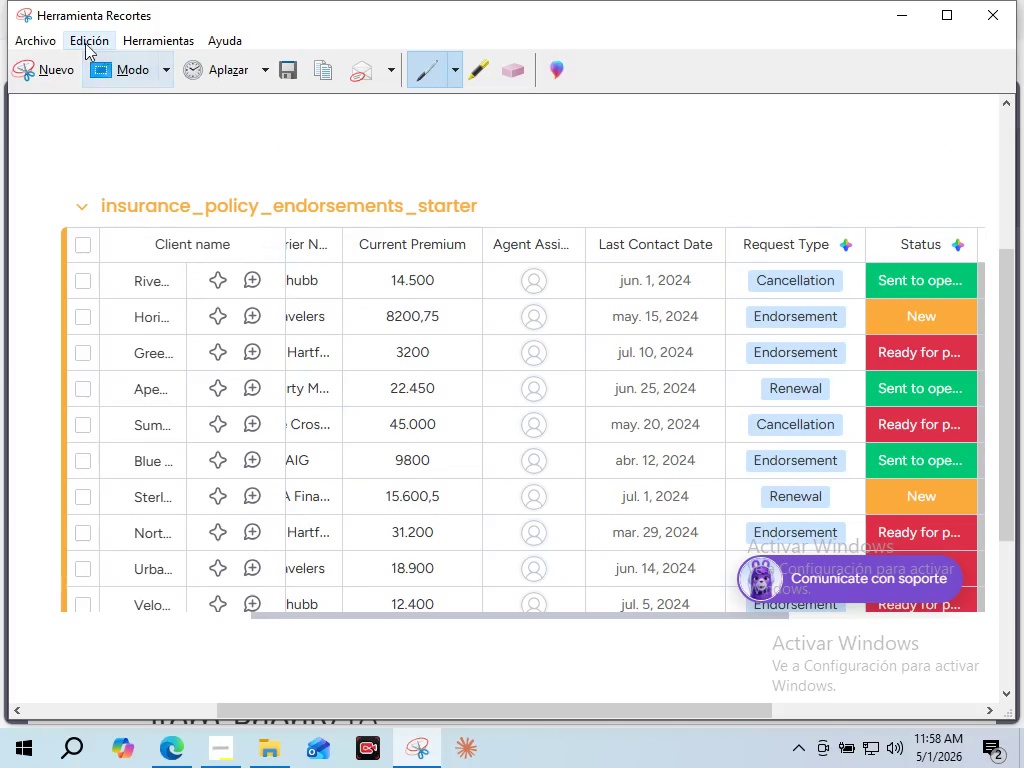 
left_click([50, 60])
 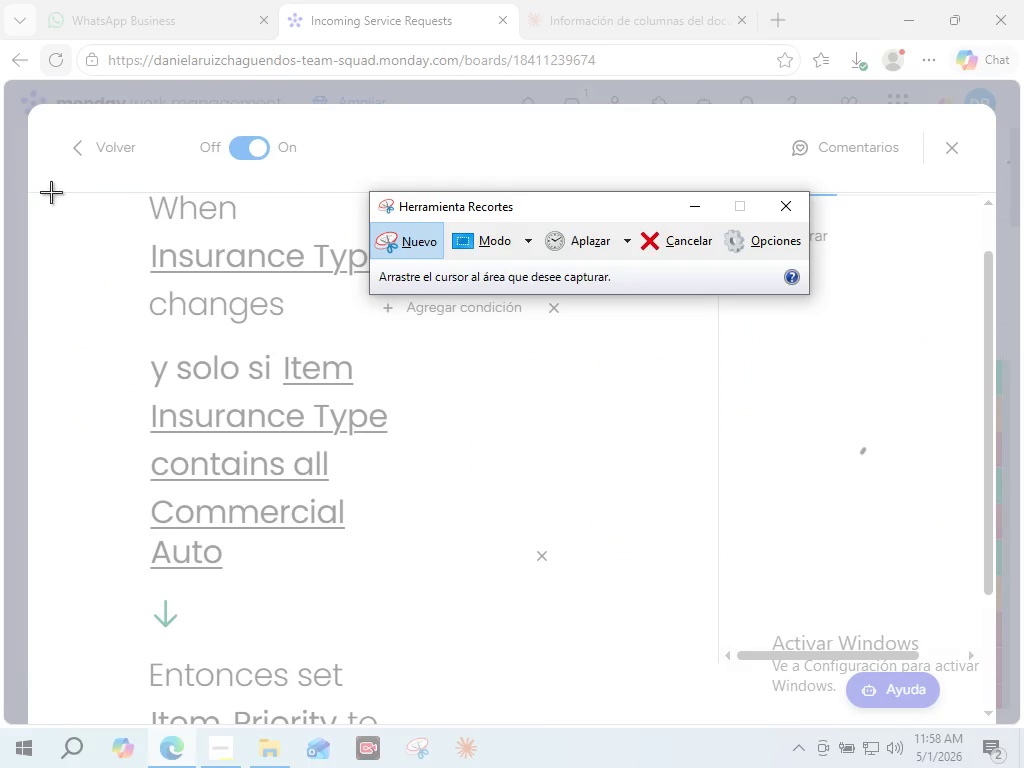 
left_click_drag(start_coordinate=[51, 192], to_coordinate=[637, 726])
 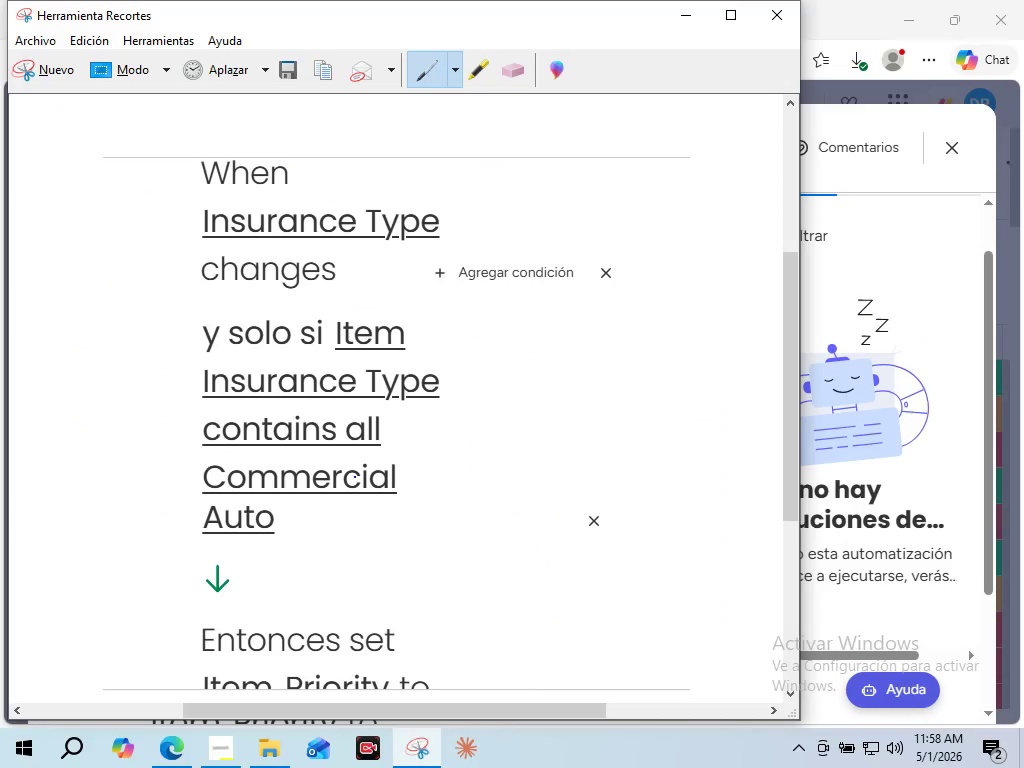 
left_click([292, 72])
 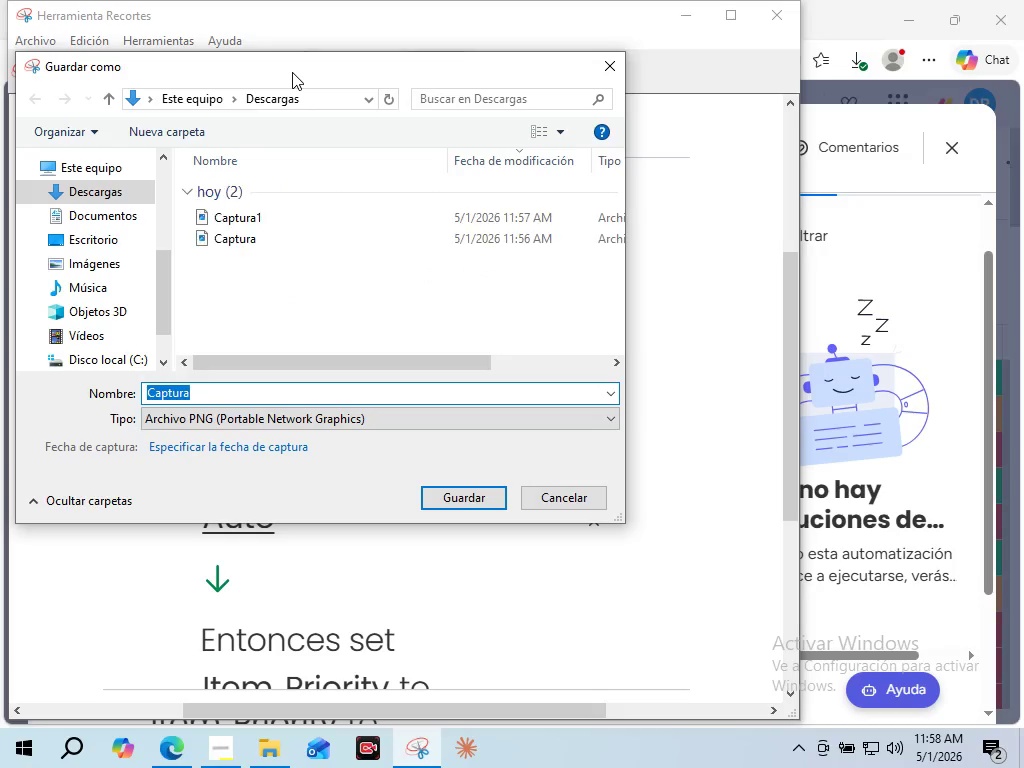 
type(a1)
 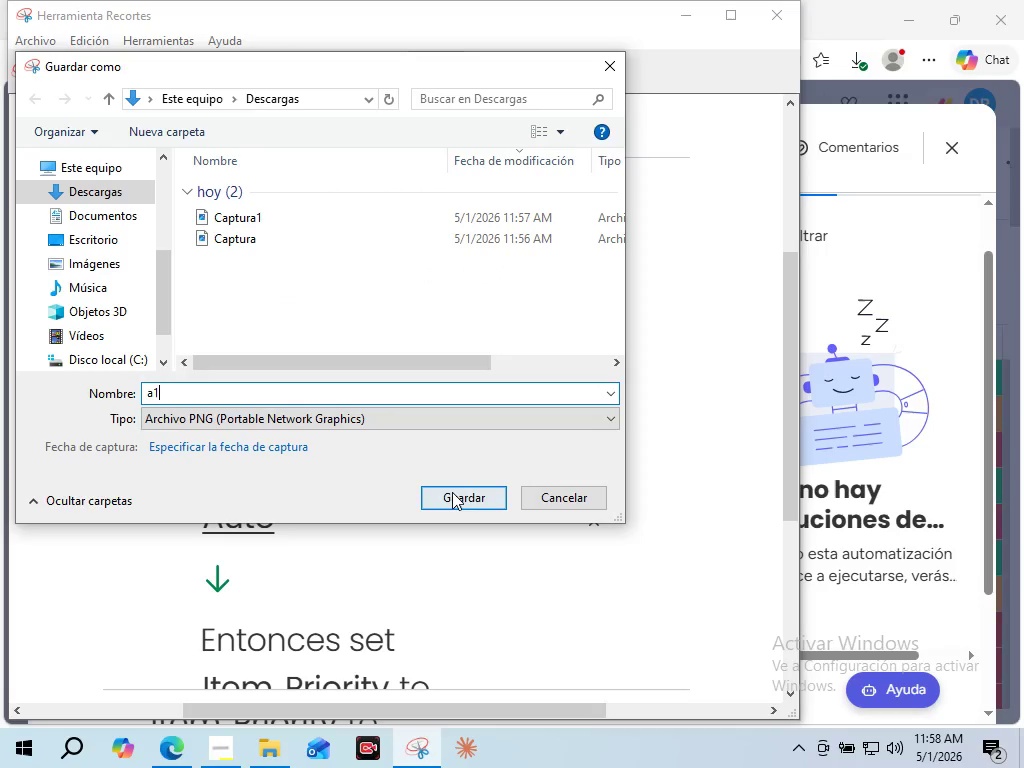 
left_click([452, 492])
 